 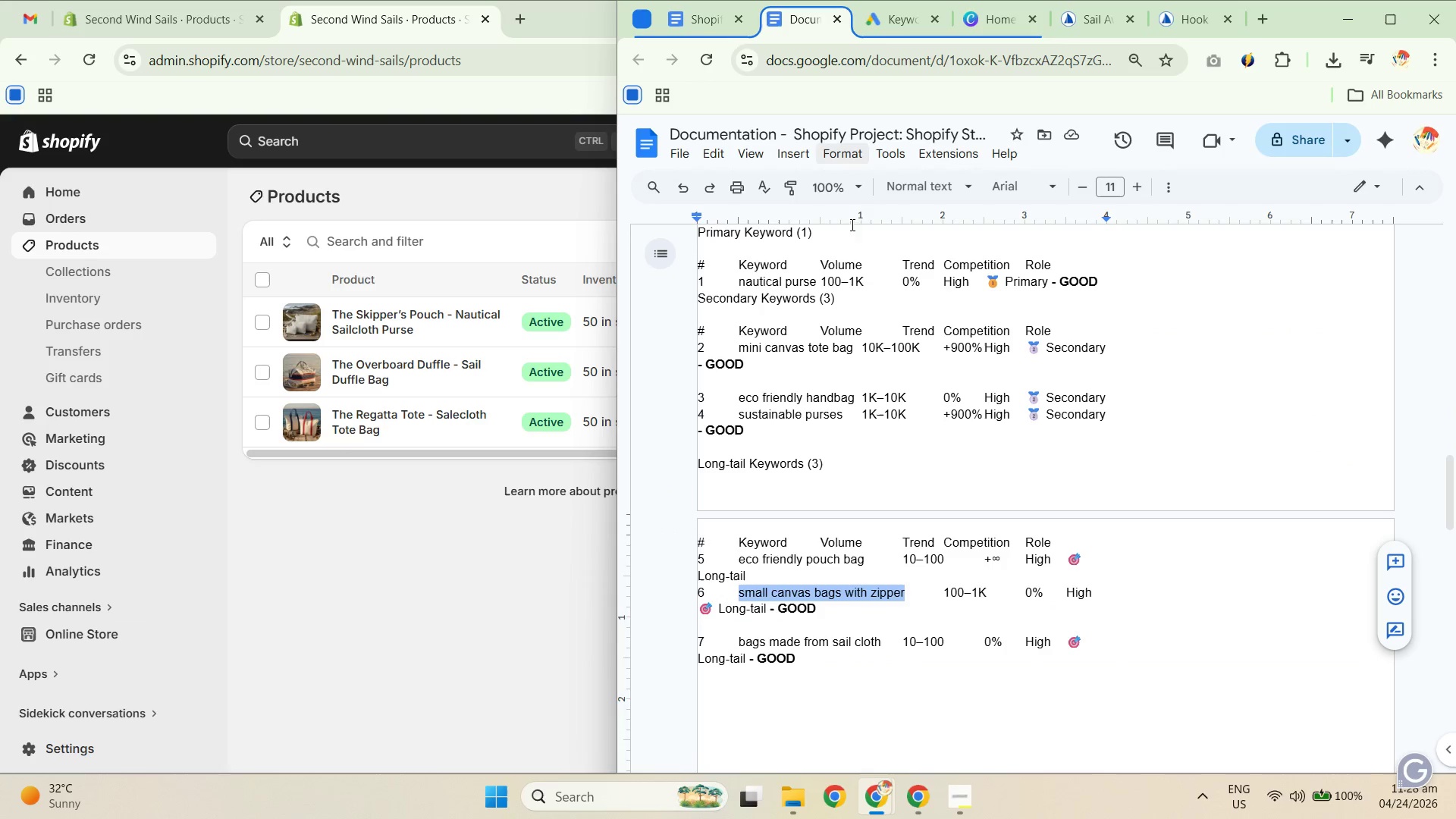 
scroll: coordinate [835, 517], scroll_direction: down, amount: 2.0
 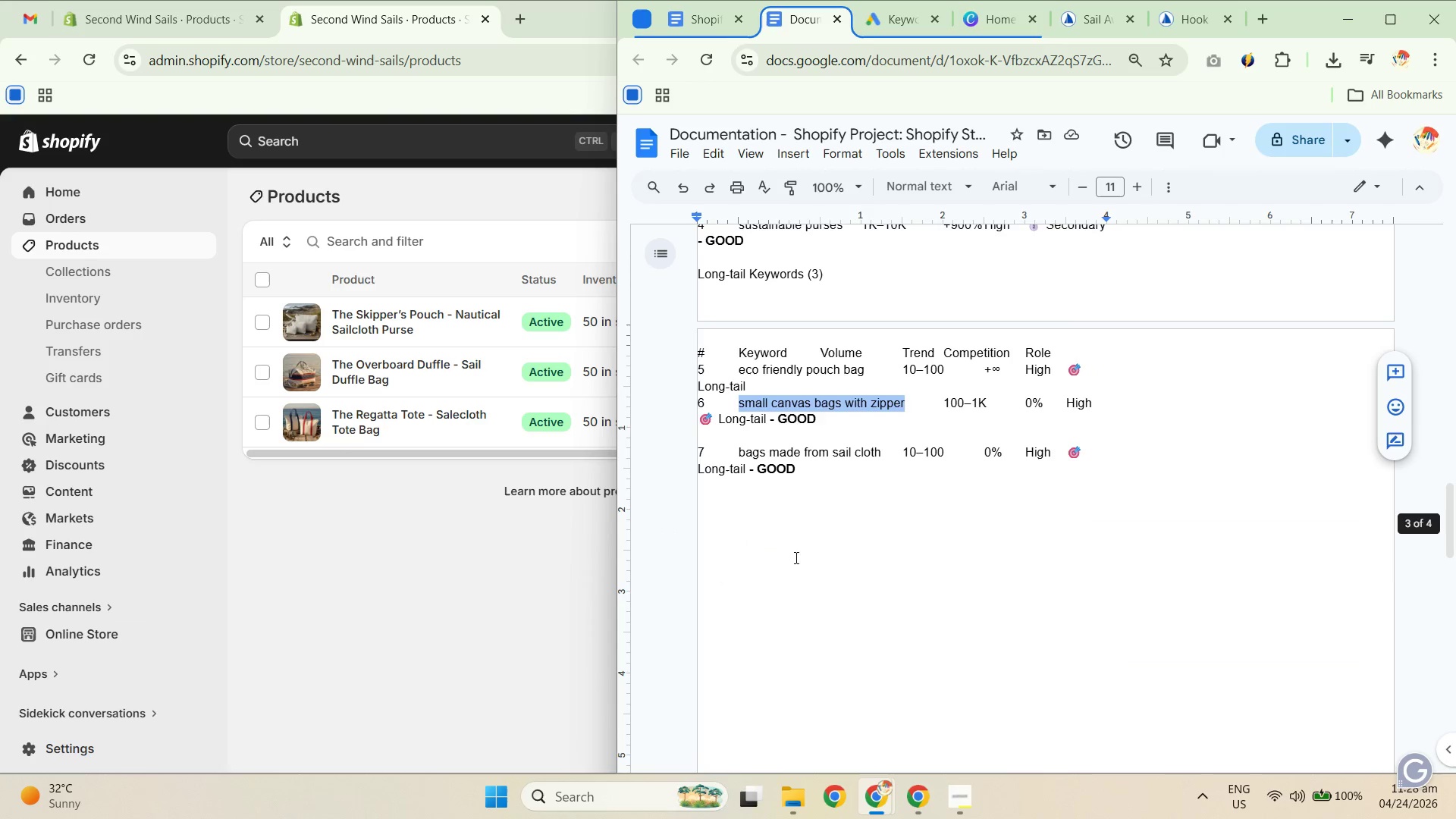 
type(Pages:)
 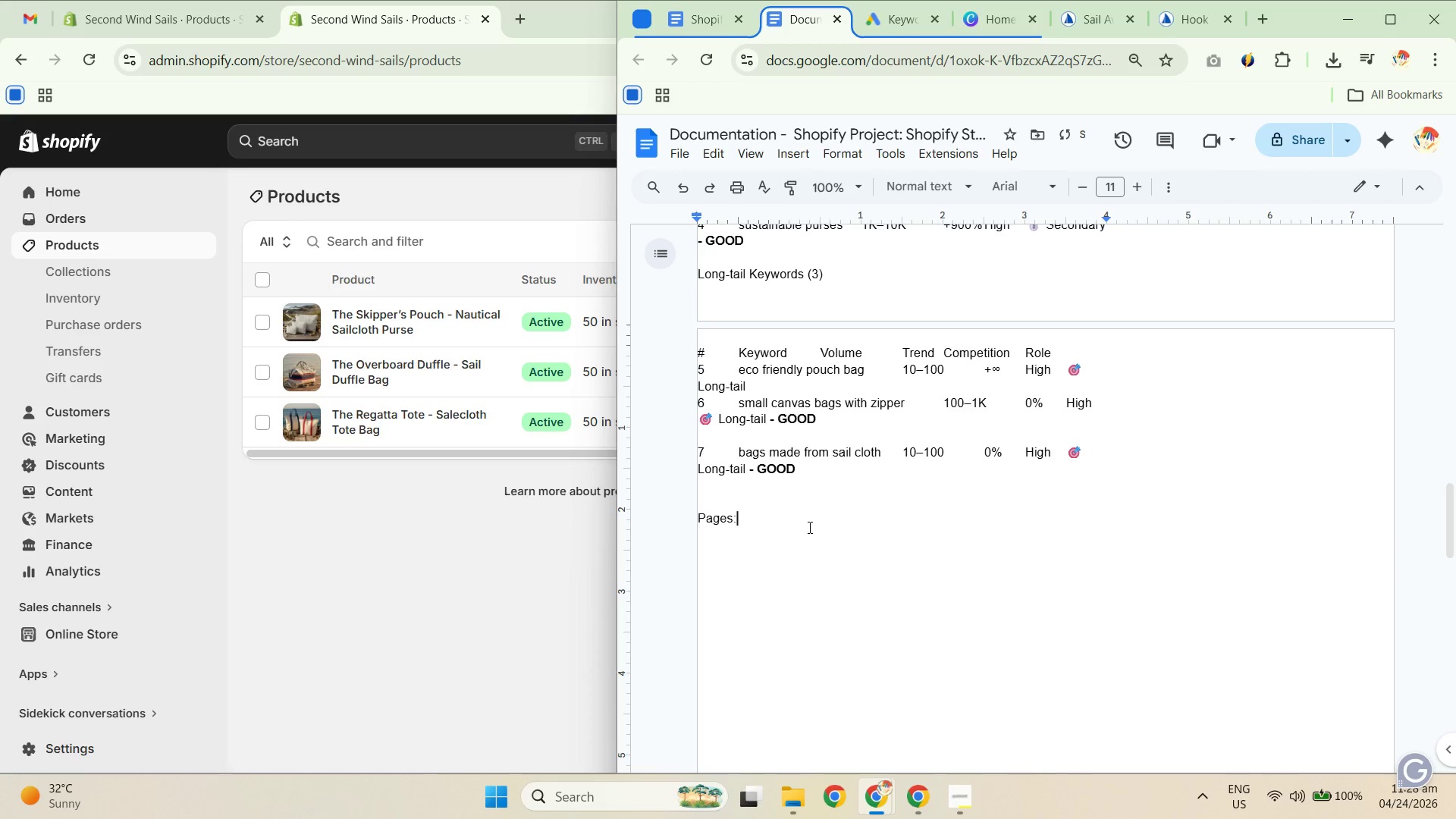 
key(Shift+ArrowUp)
 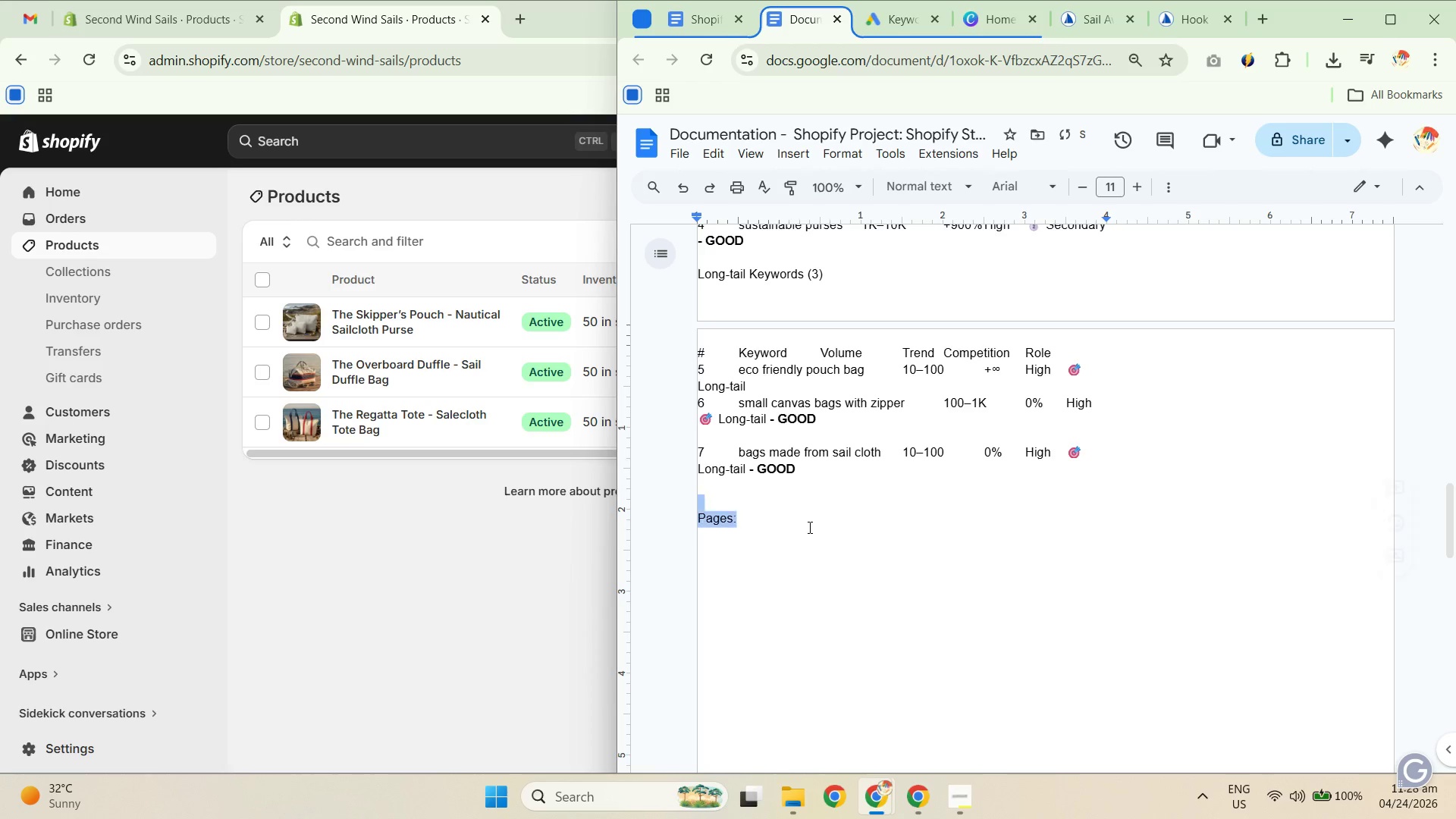 
key(Shift+ArrowRight)
 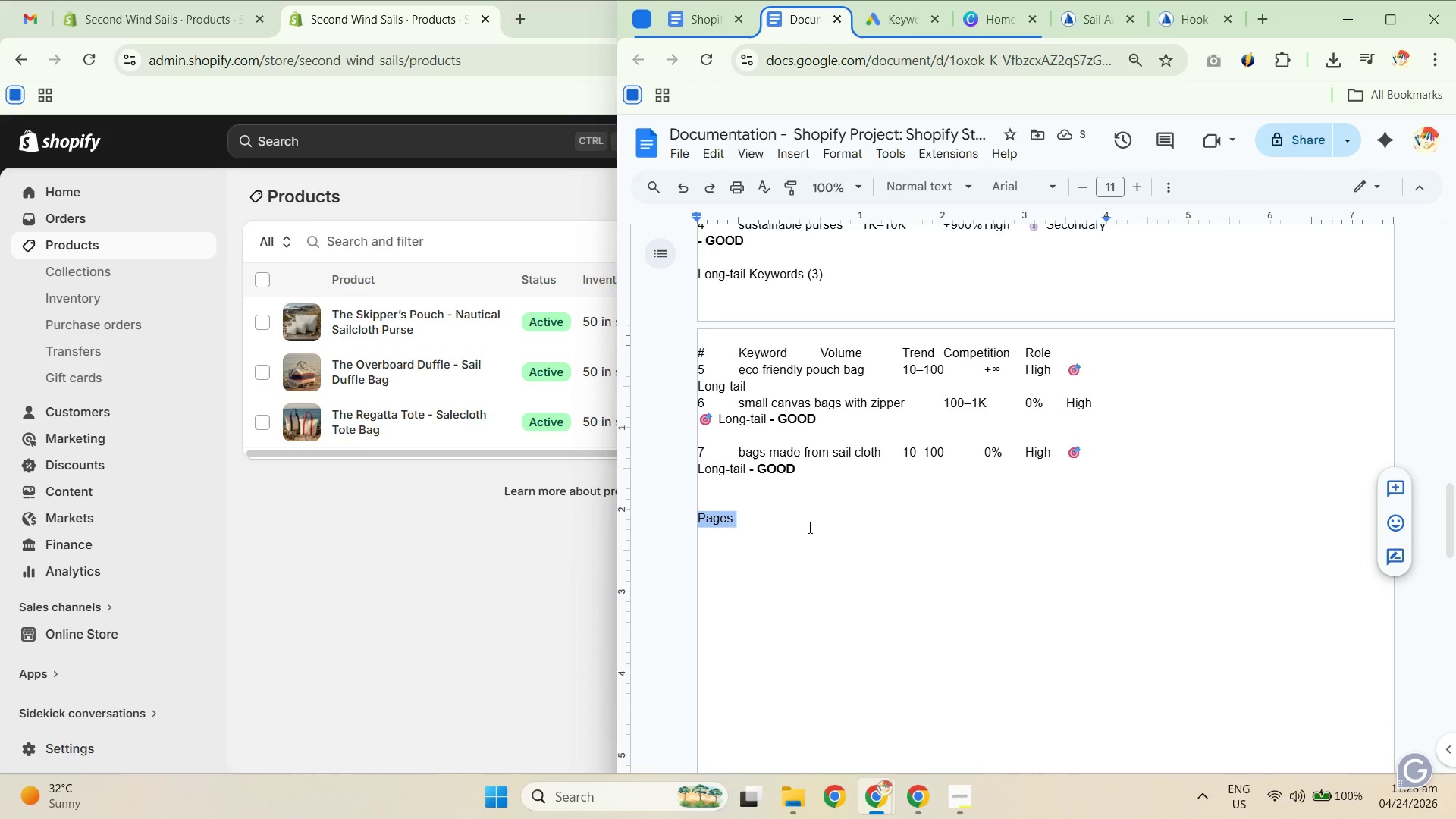 
key(Control+B)
 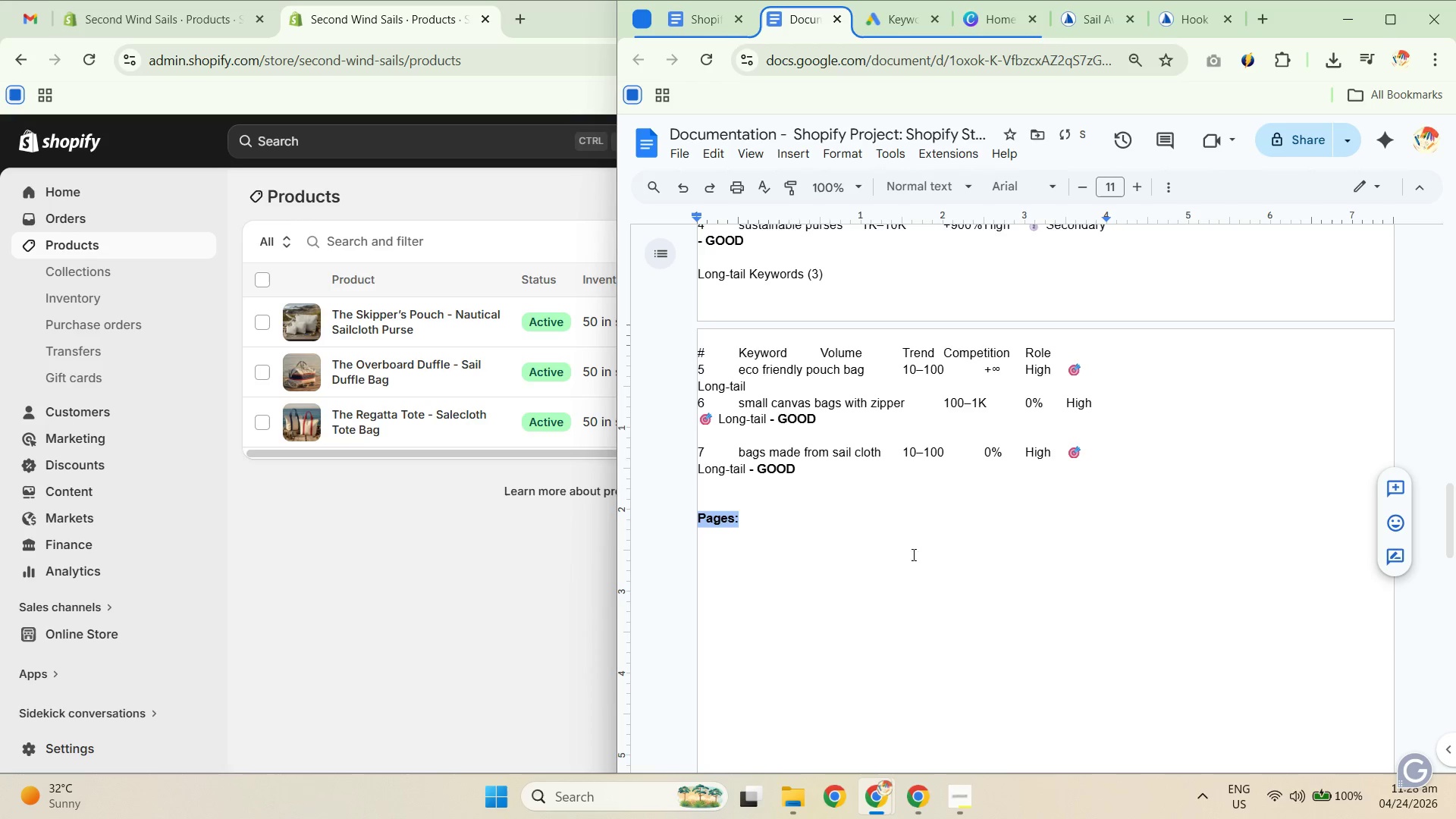 
scroll: coordinate [931, 557], scroll_direction: down, amount: 1.0
 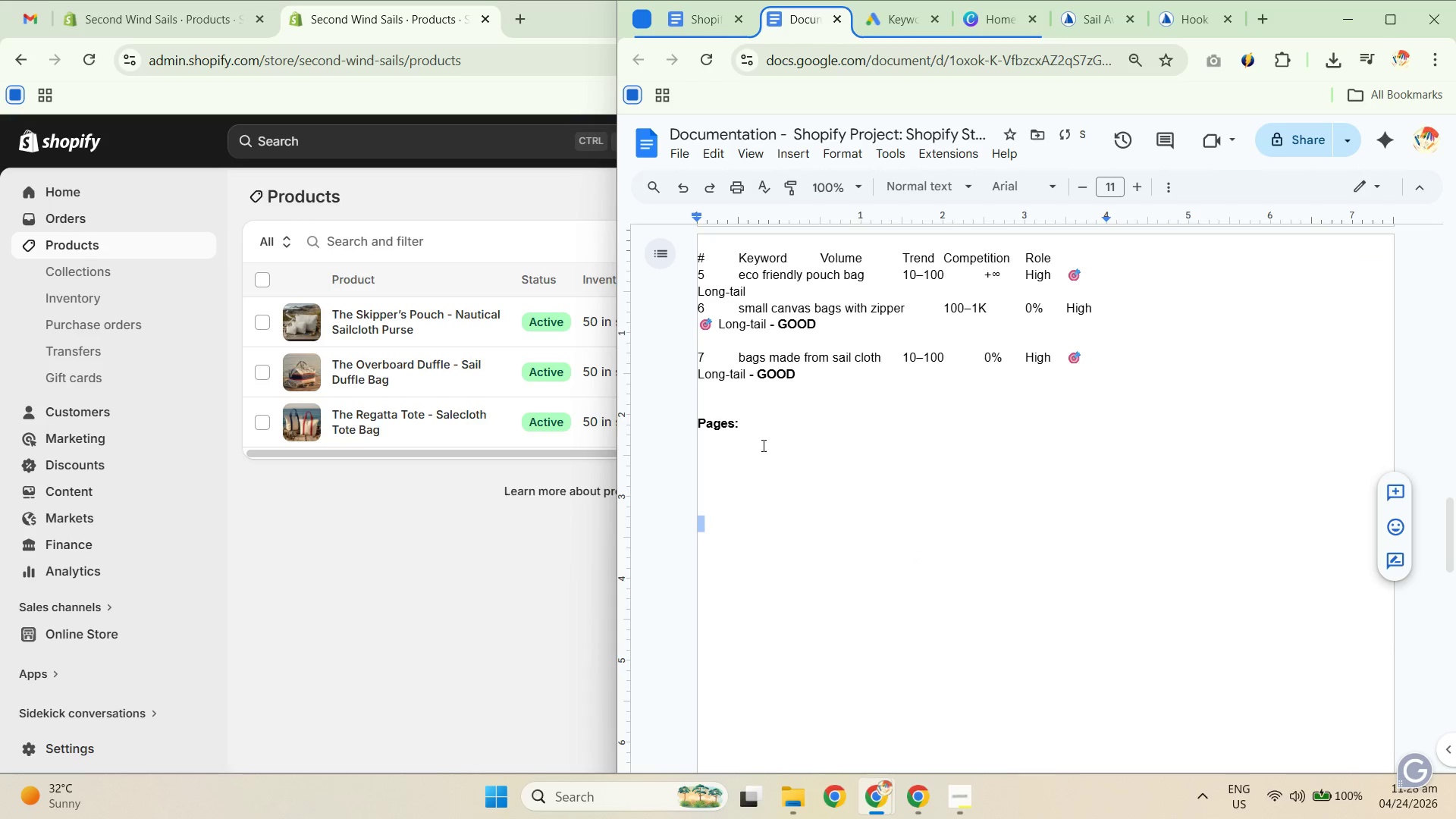 
double_click([718, 393])
 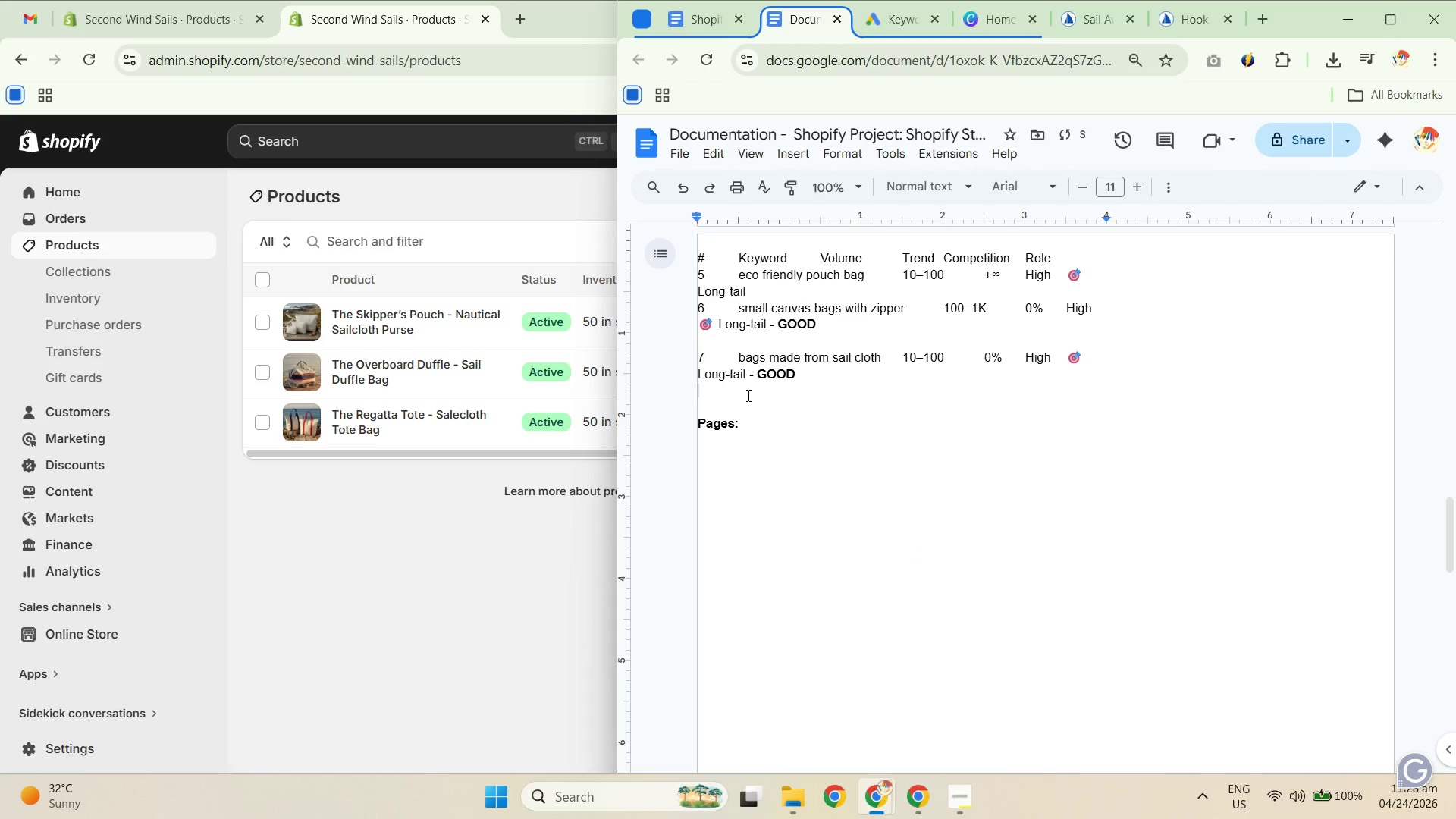 
key(Enter)
 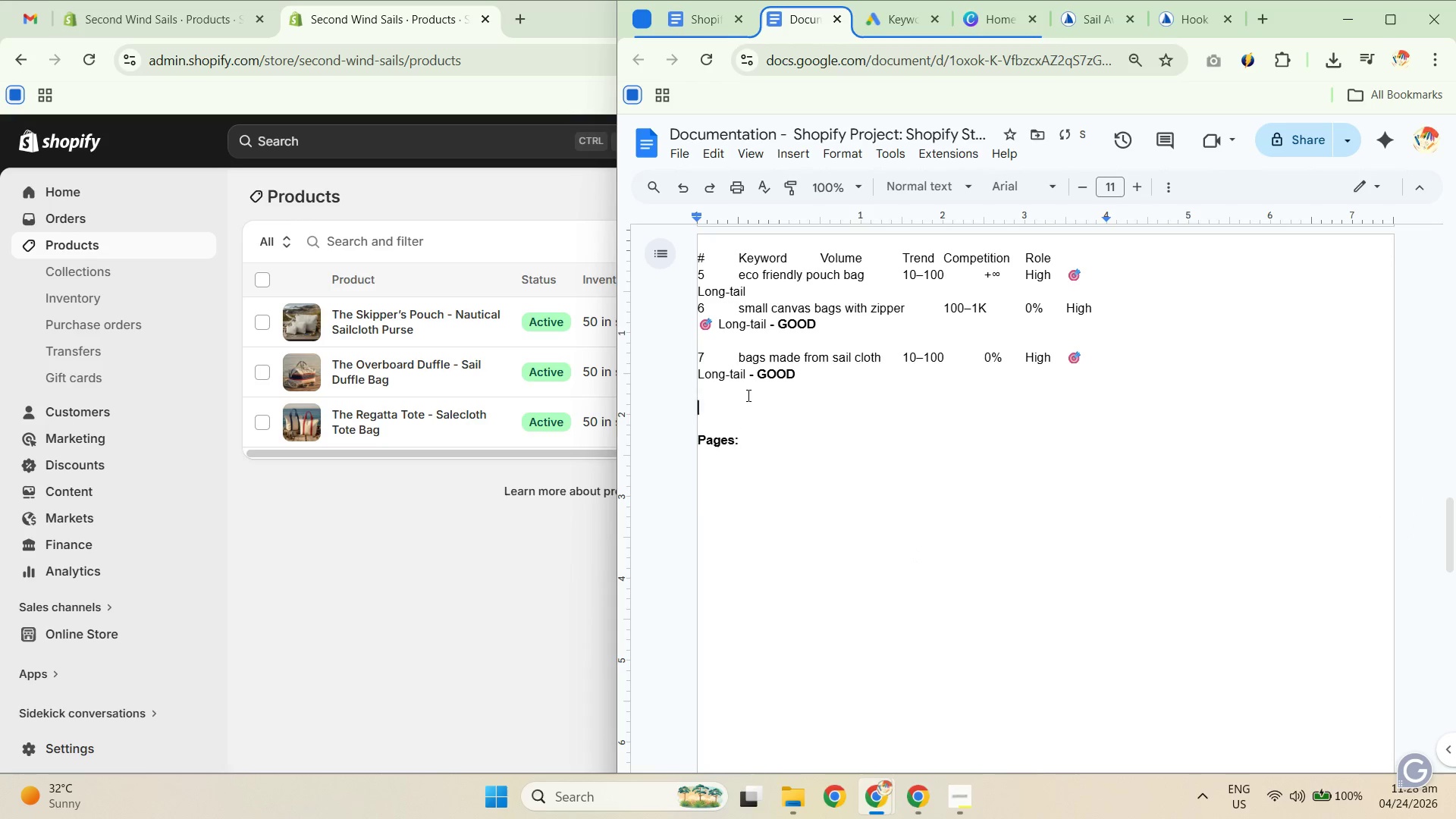 
key(Enter)
 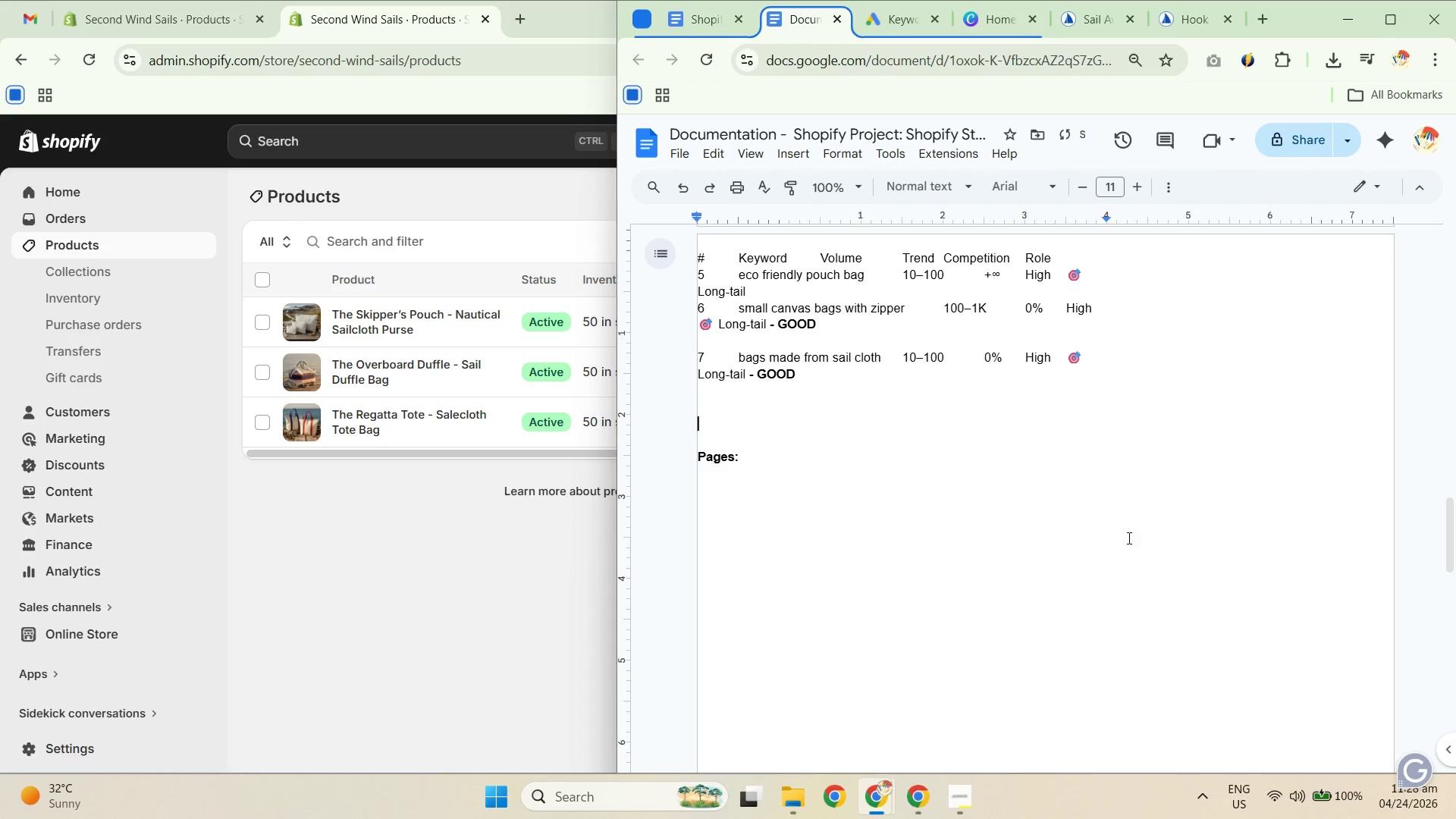 
scroll: coordinate [831, 463], scroll_direction: up, amount: 11.0
 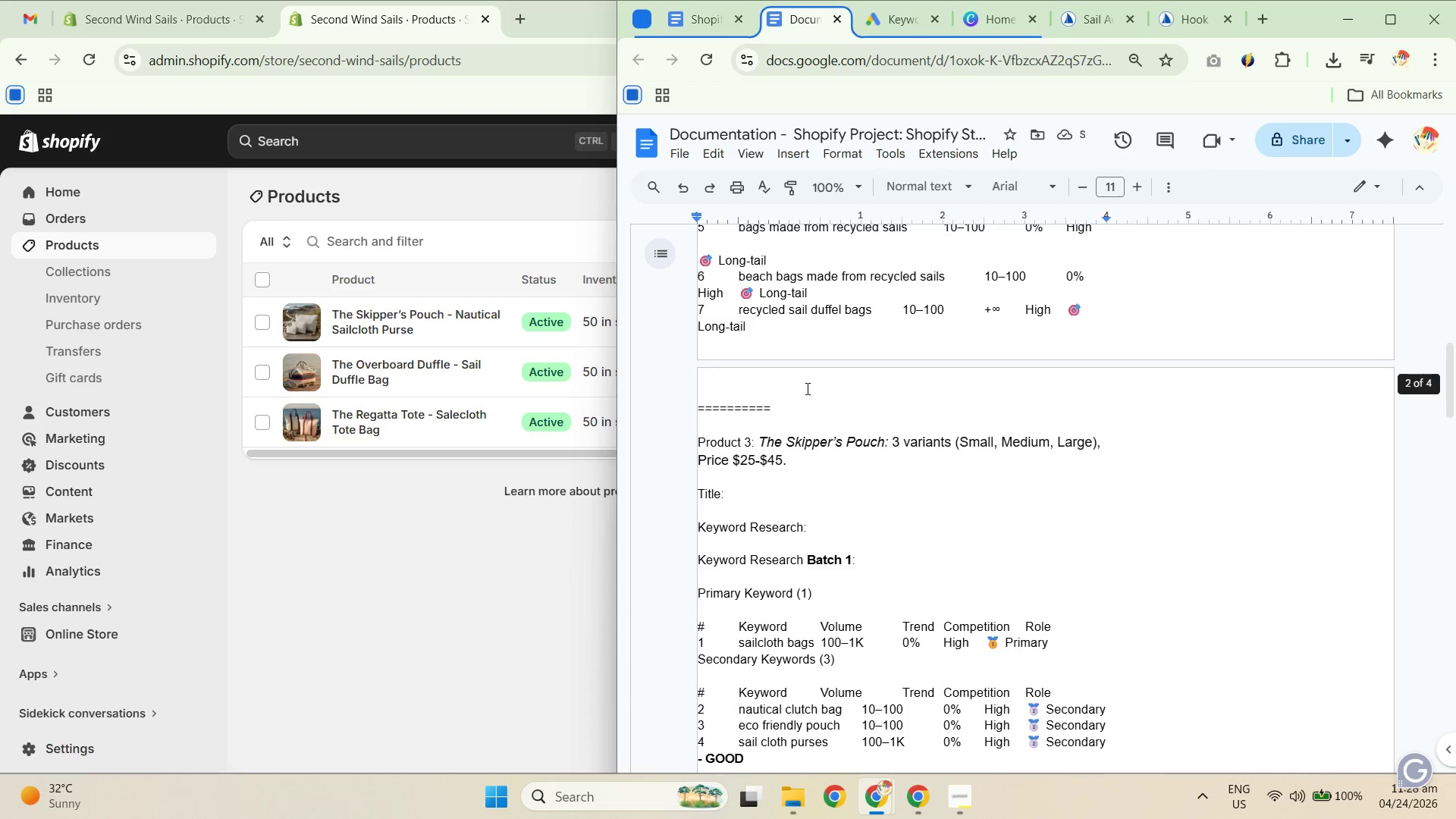 
left_click_drag(start_coordinate=[818, 410], to_coordinate=[681, 409])
 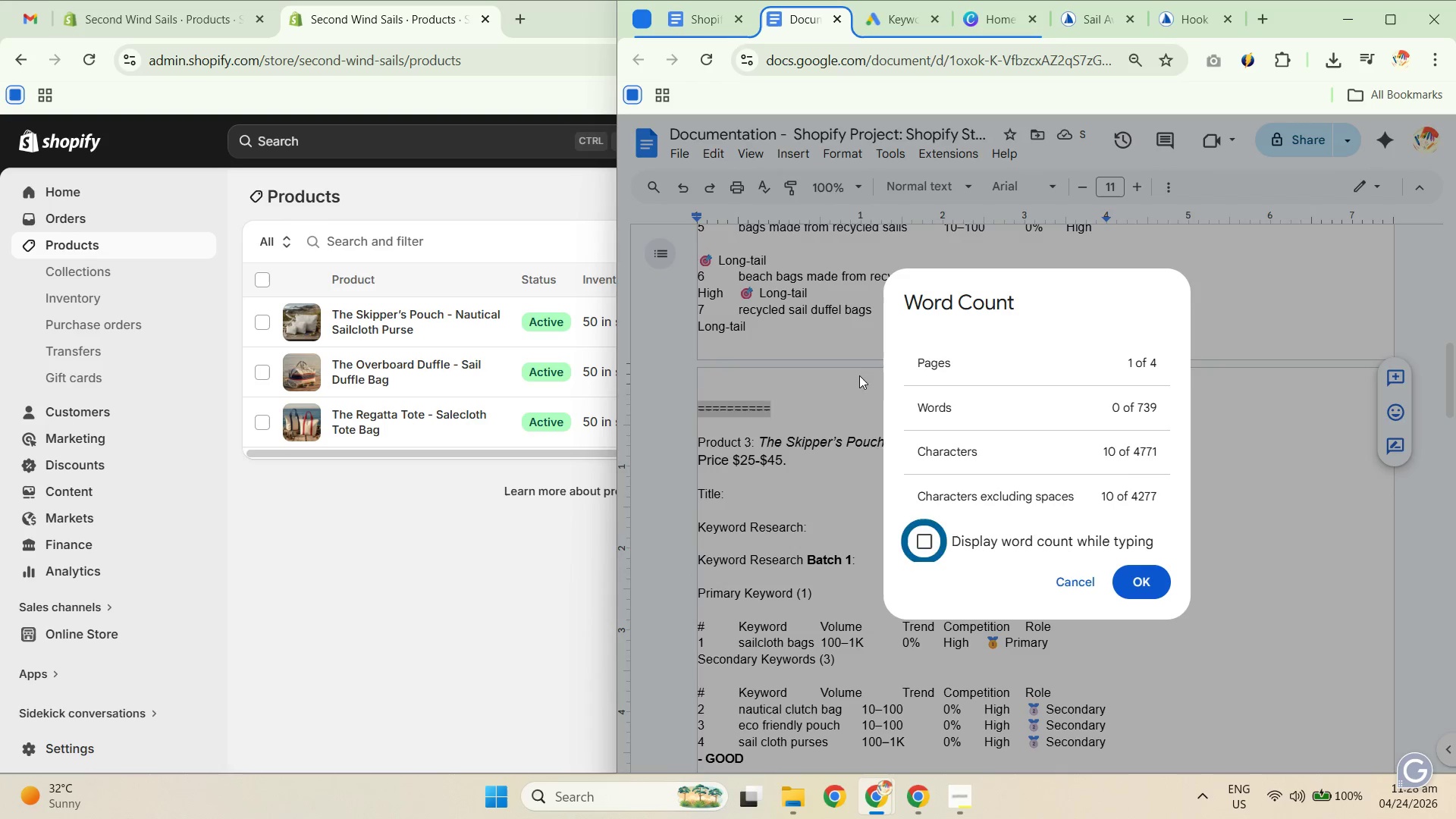 
key(Control+Shift+ShiftLeft)
 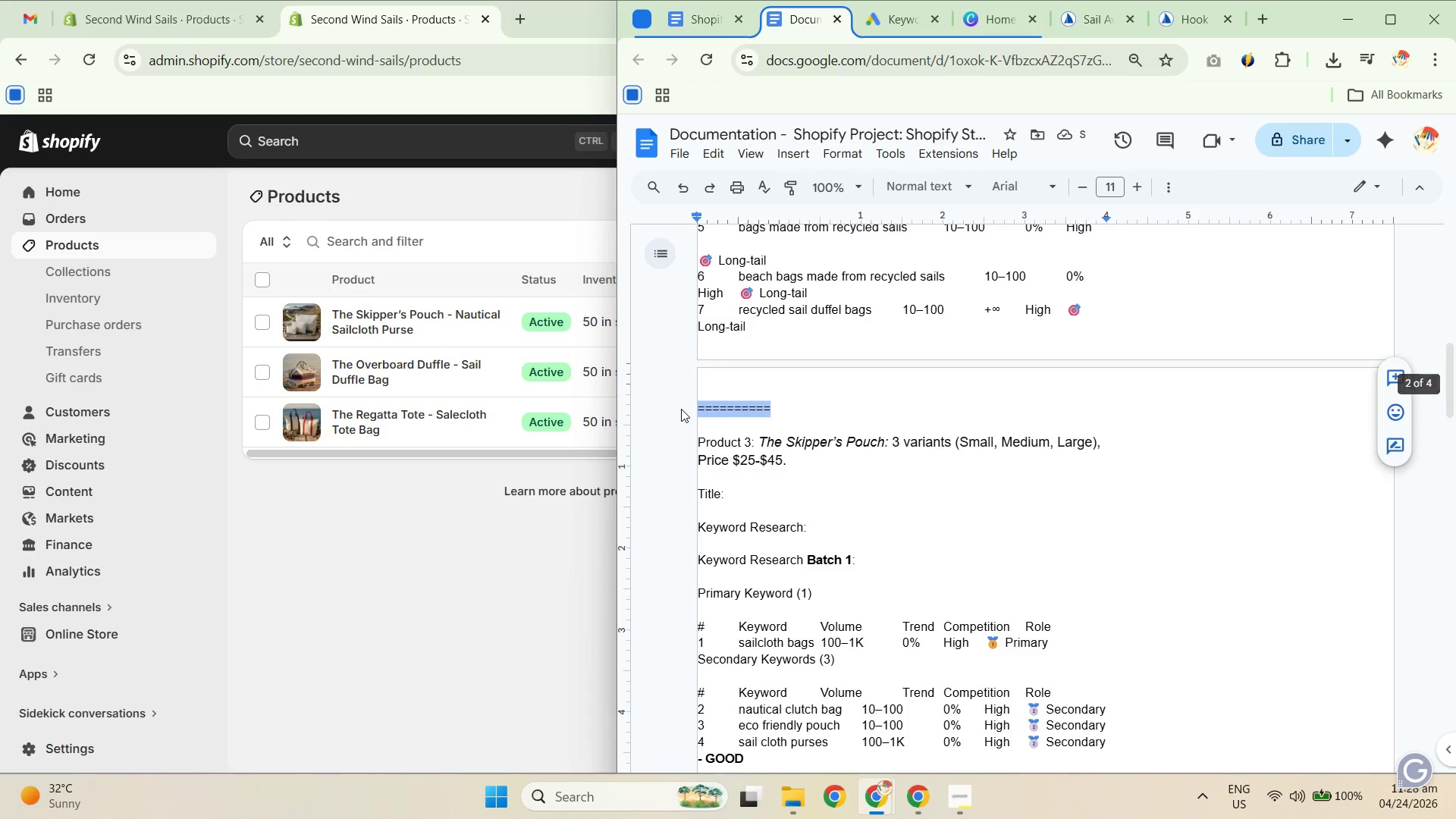 
key(Control+Shift+C)
 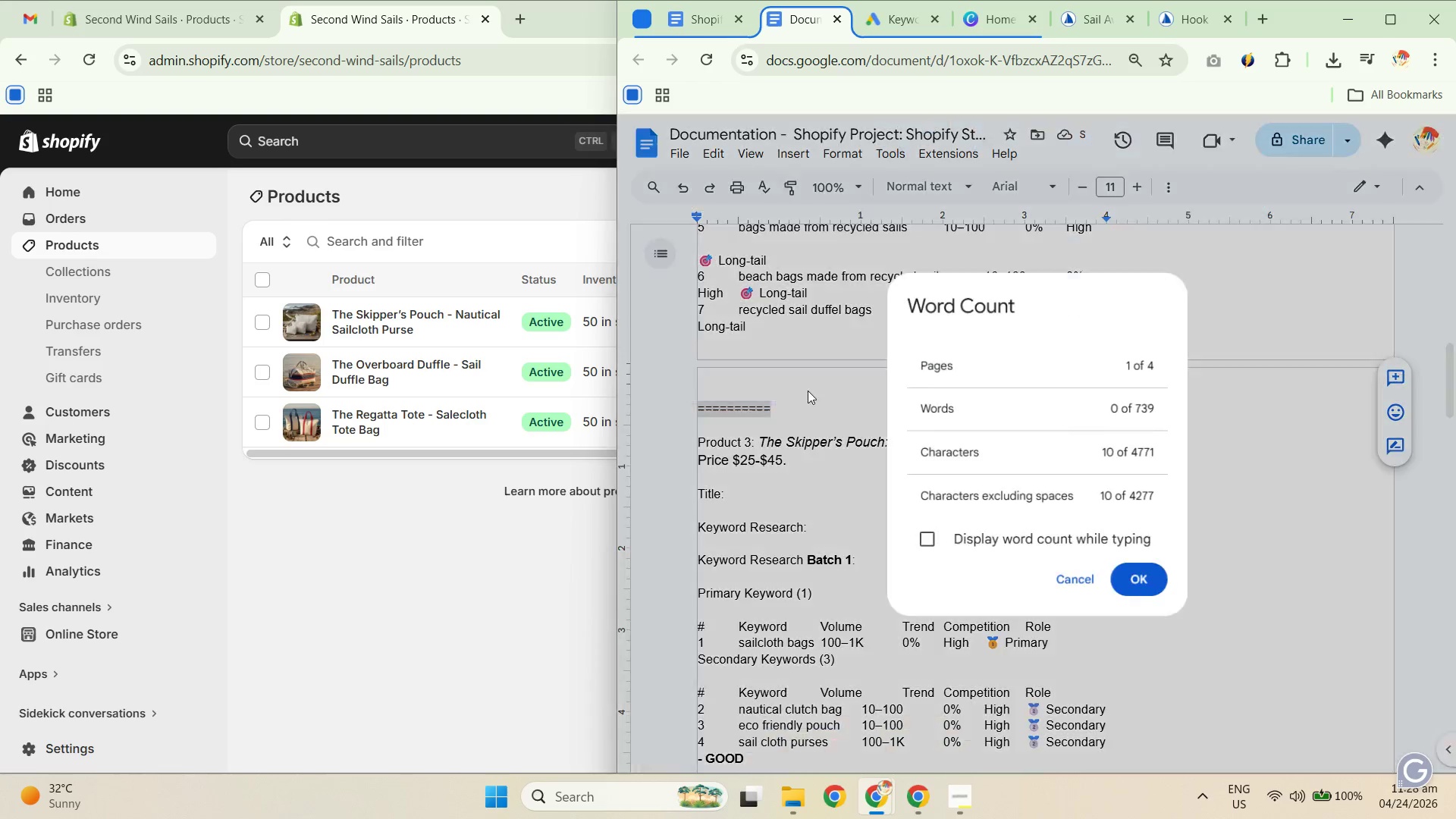 
key(Control+C)
 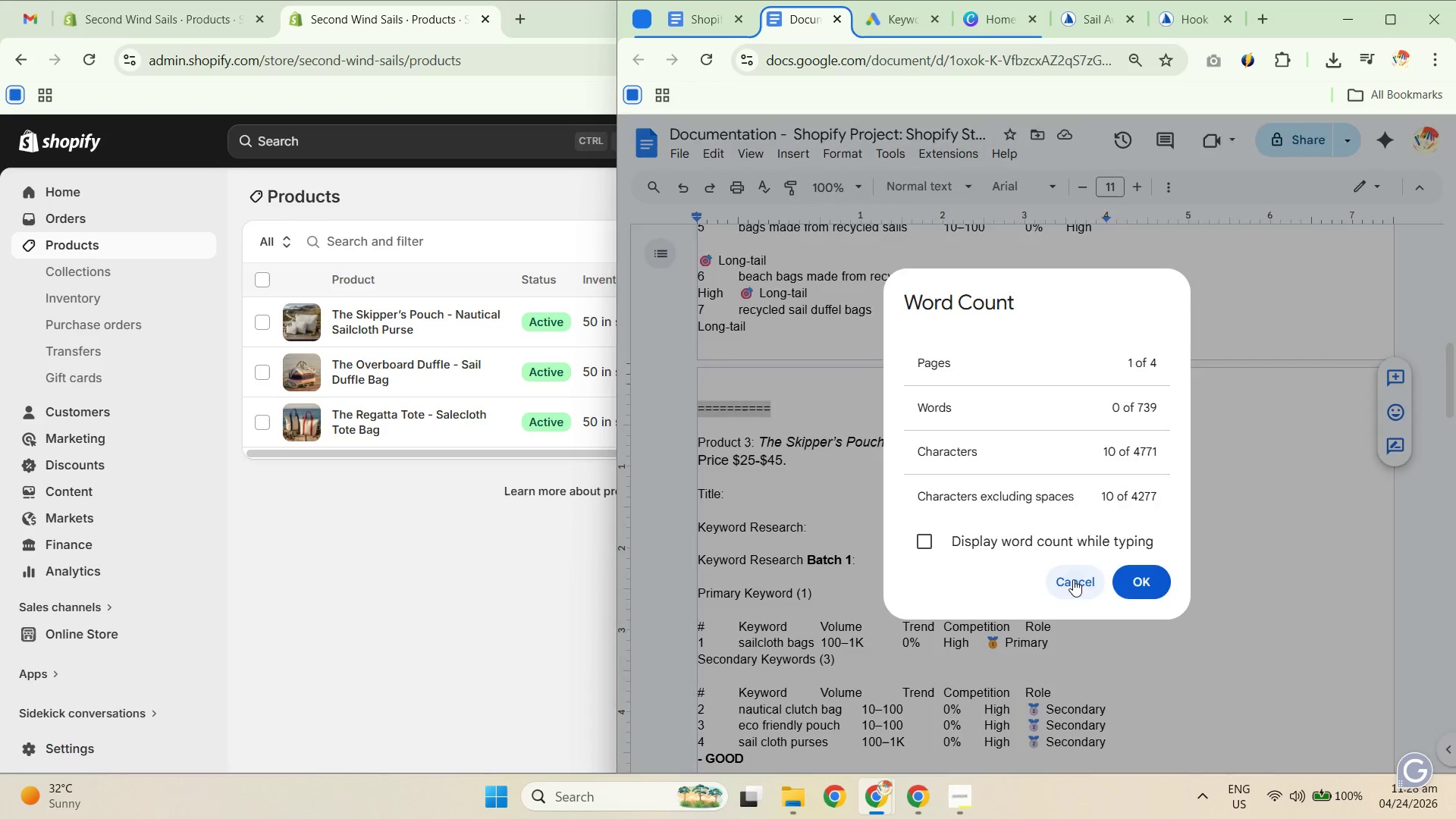 
double_click([809, 407])
 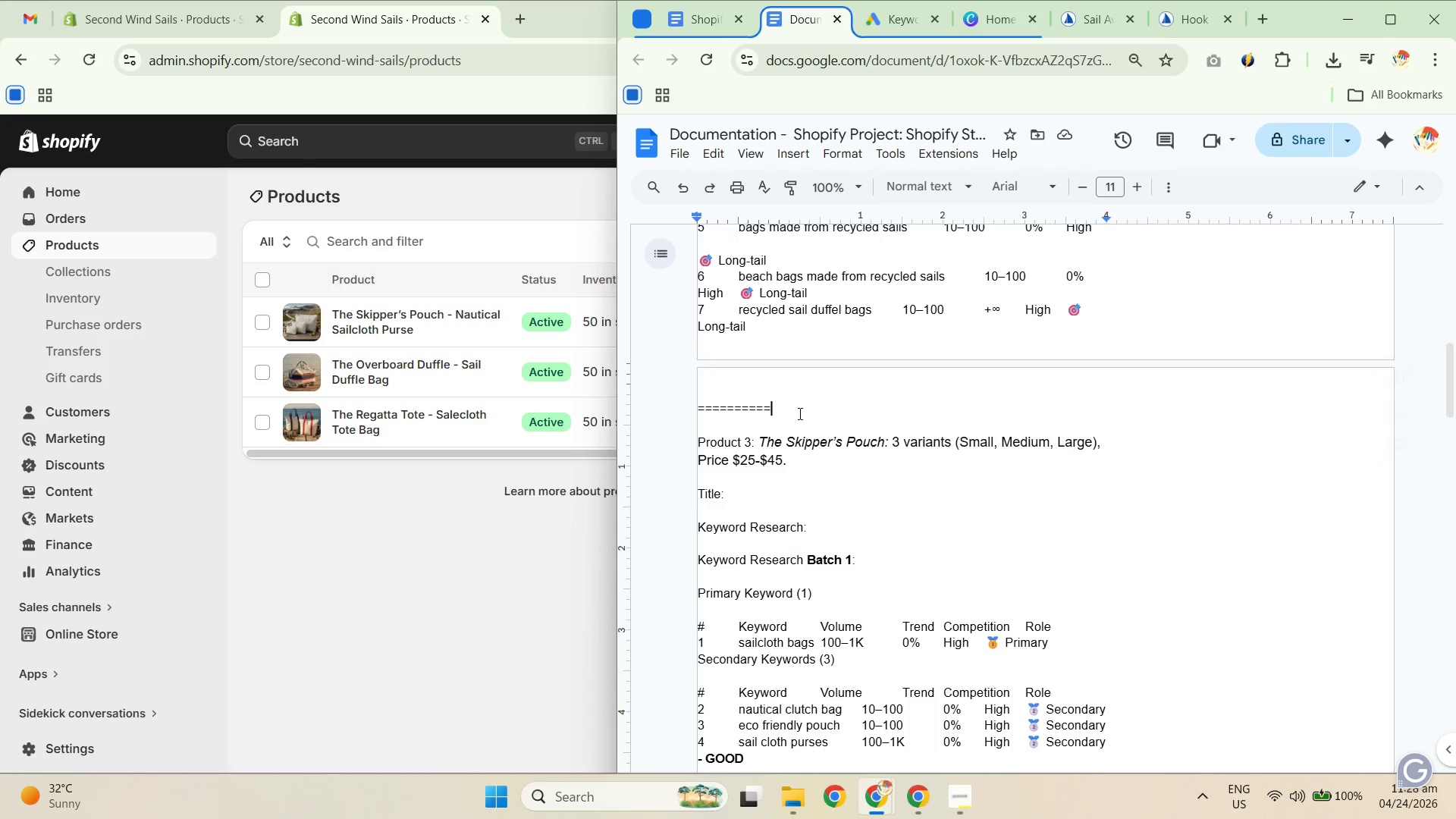 
left_click_drag(start_coordinate=[789, 413], to_coordinate=[647, 410])
 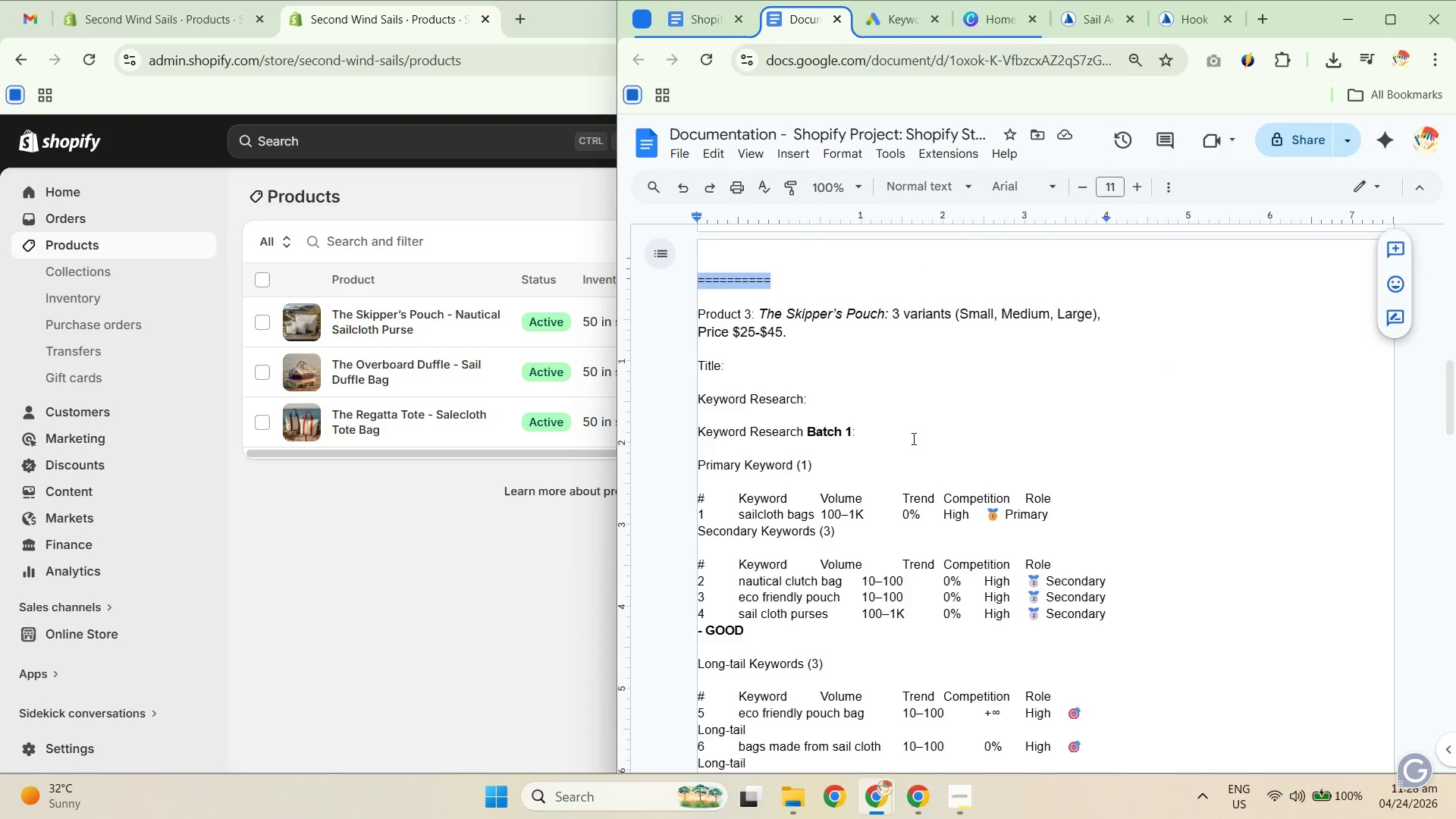 
key(Control+C)
 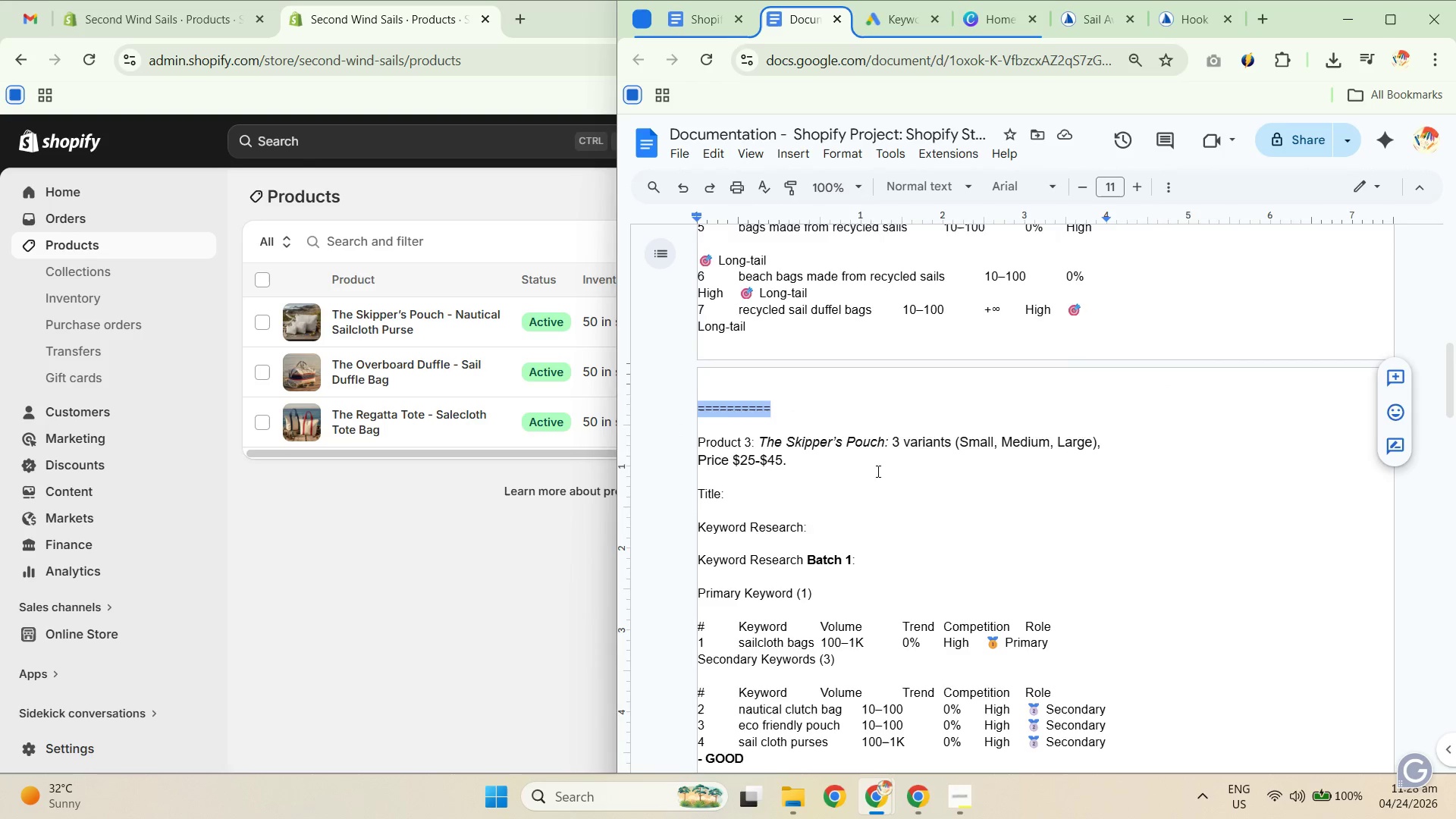 
scroll: coordinate [912, 438], scroll_direction: down, amount: 3.0
 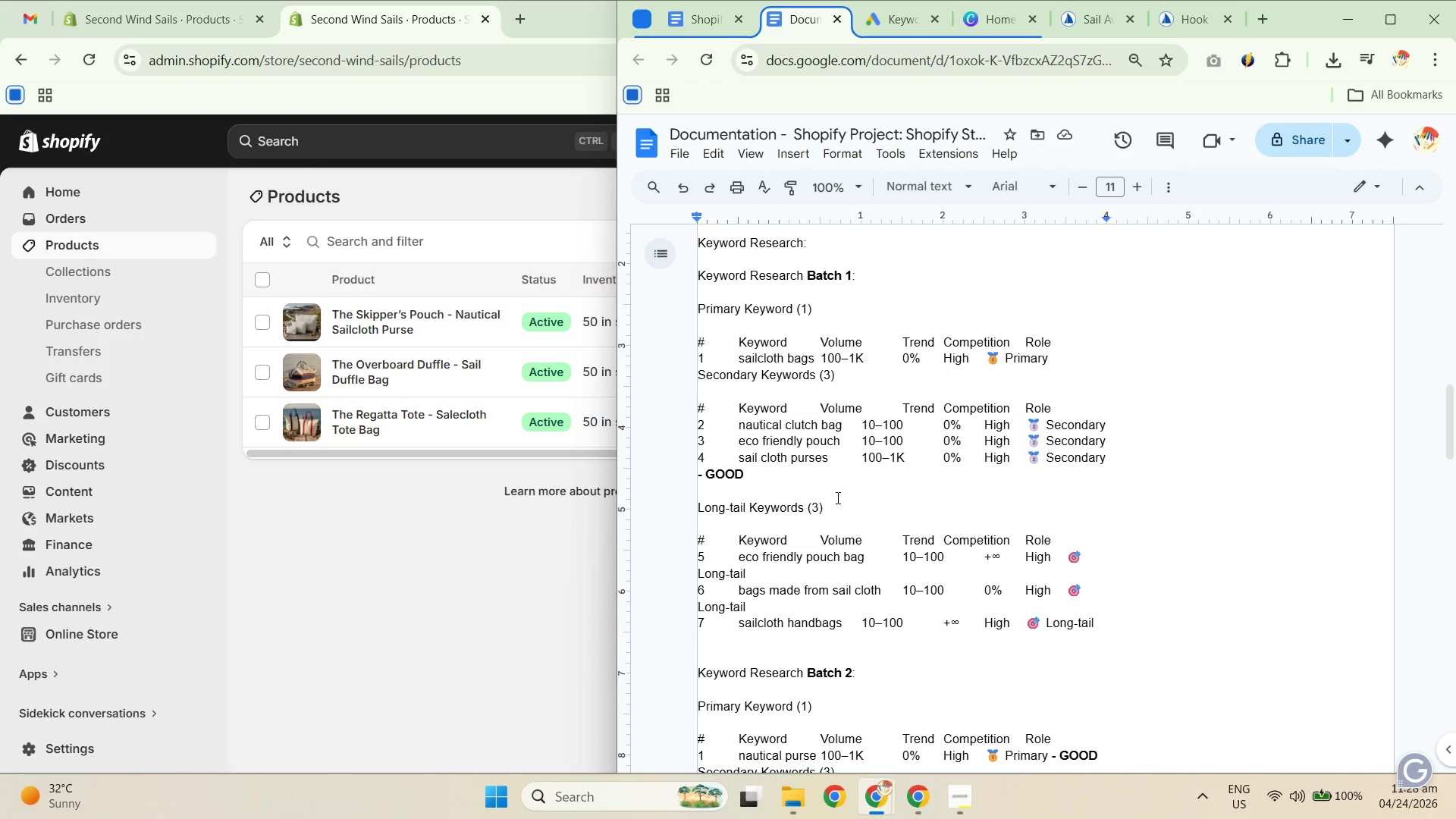 
scroll: coordinate [827, 468], scroll_direction: up, amount: 10.0
 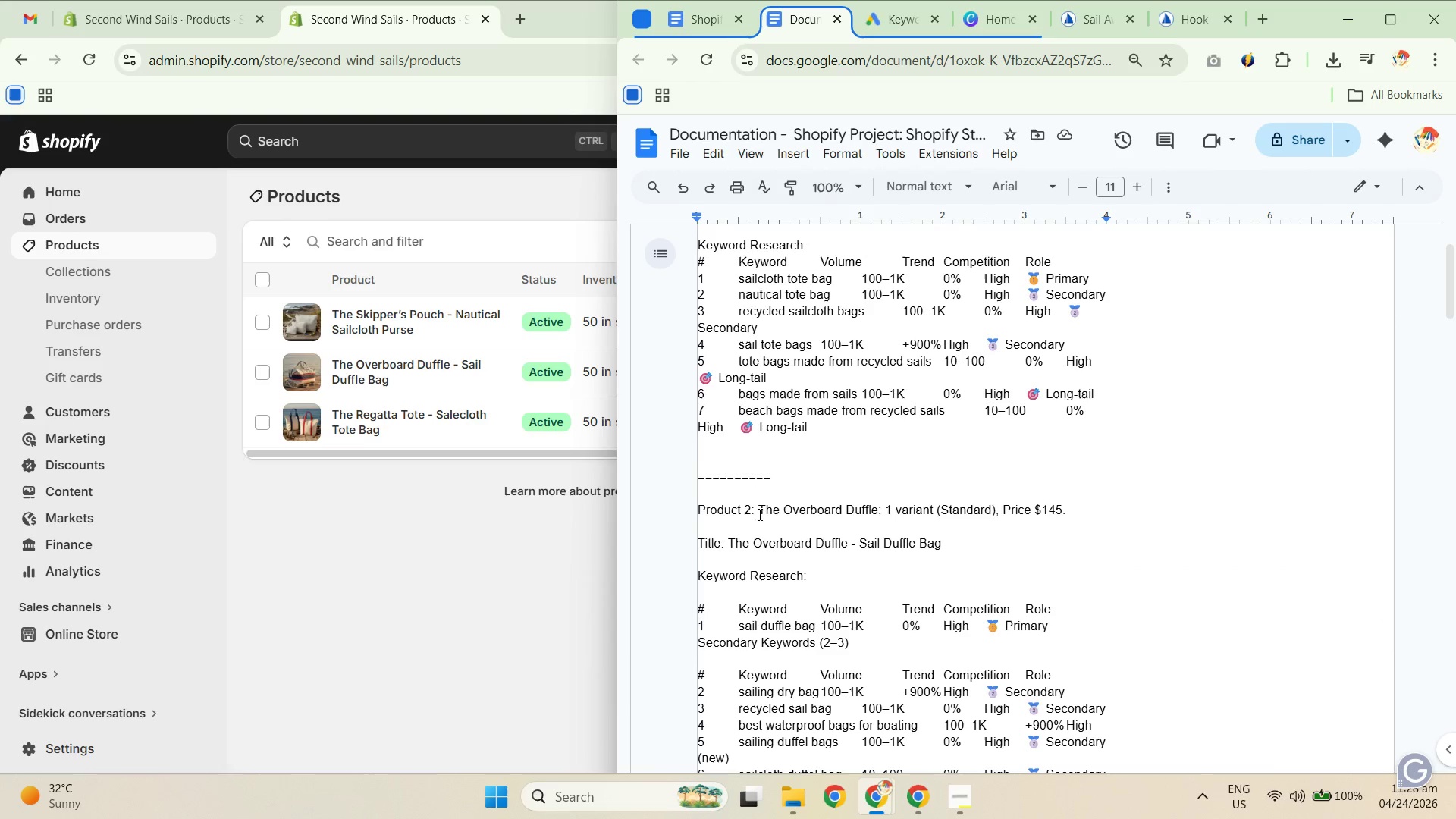 
scroll: coordinate [770, 461], scroll_direction: down, amount: 18.0
 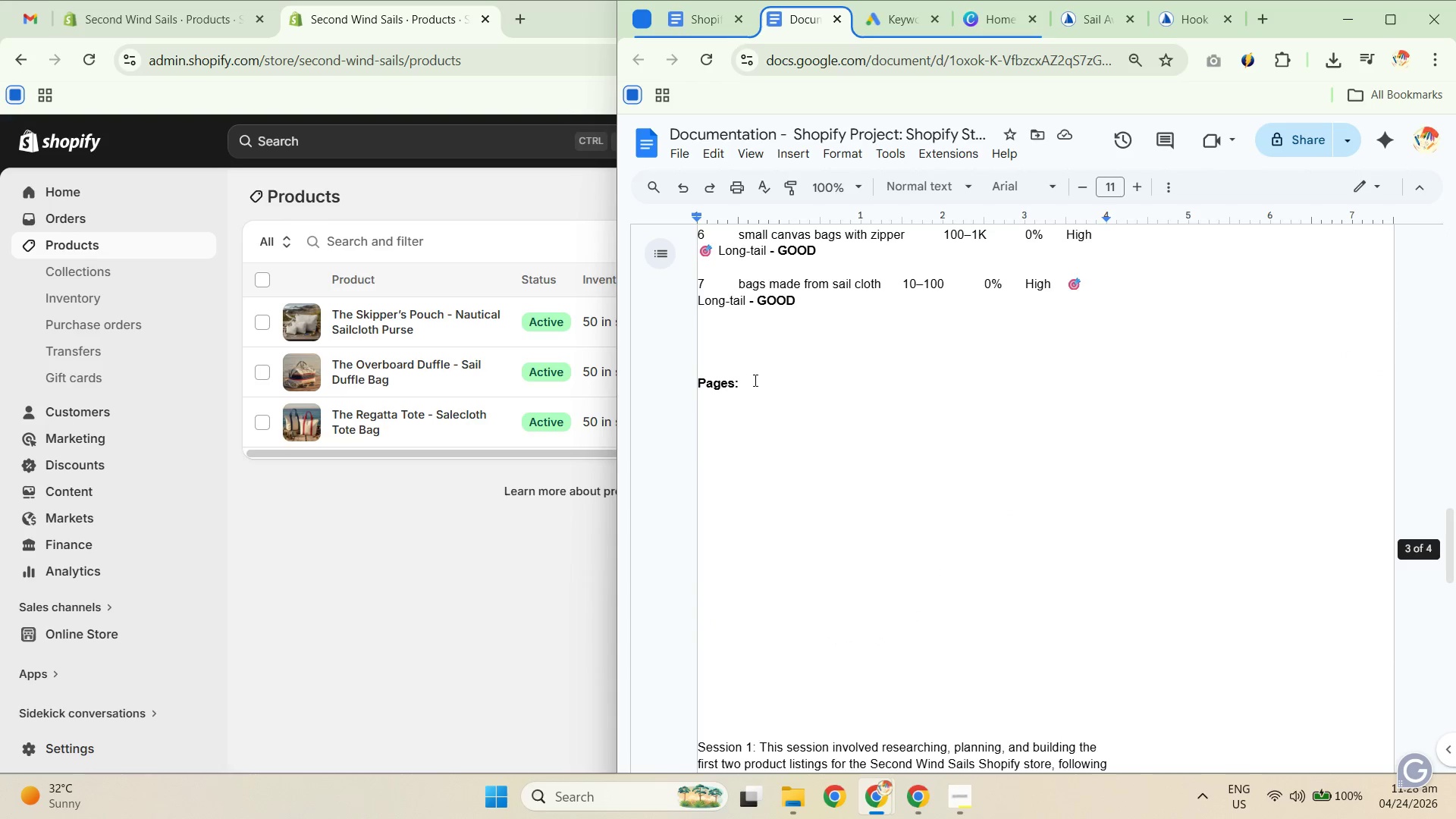 
left_click([742, 359])
 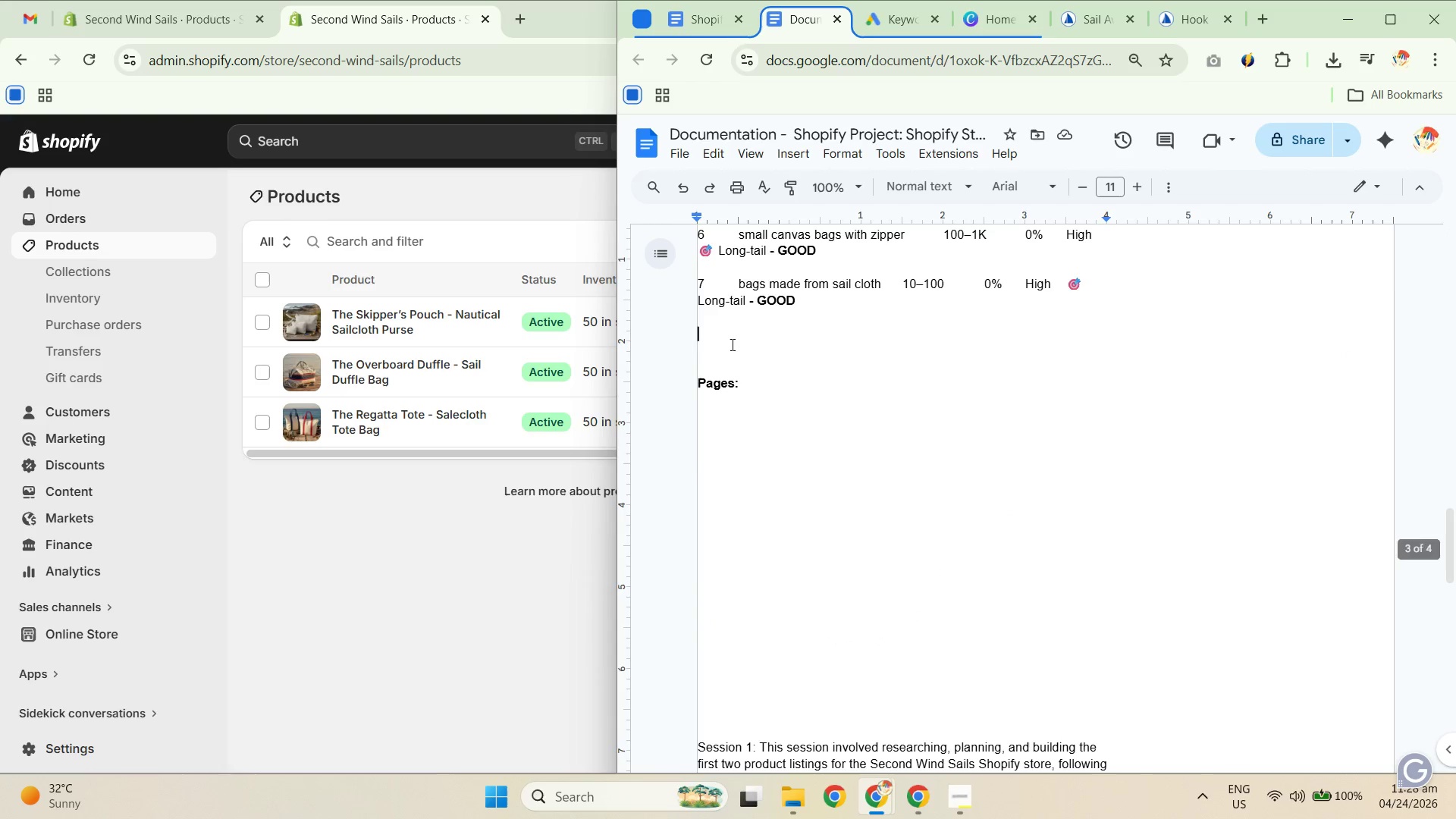 
key(Control+ControlLeft)
 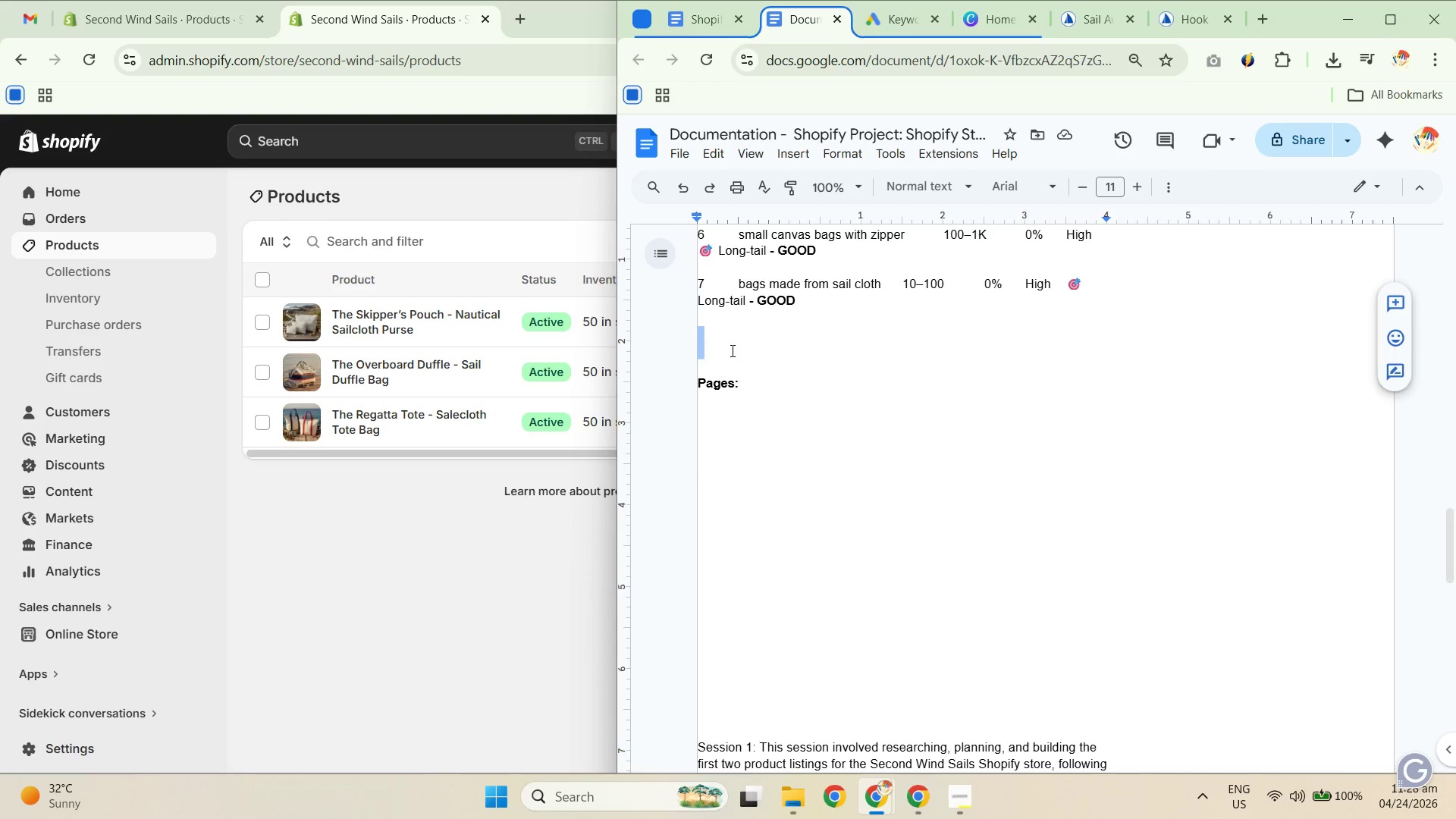 
left_click([728, 350])
 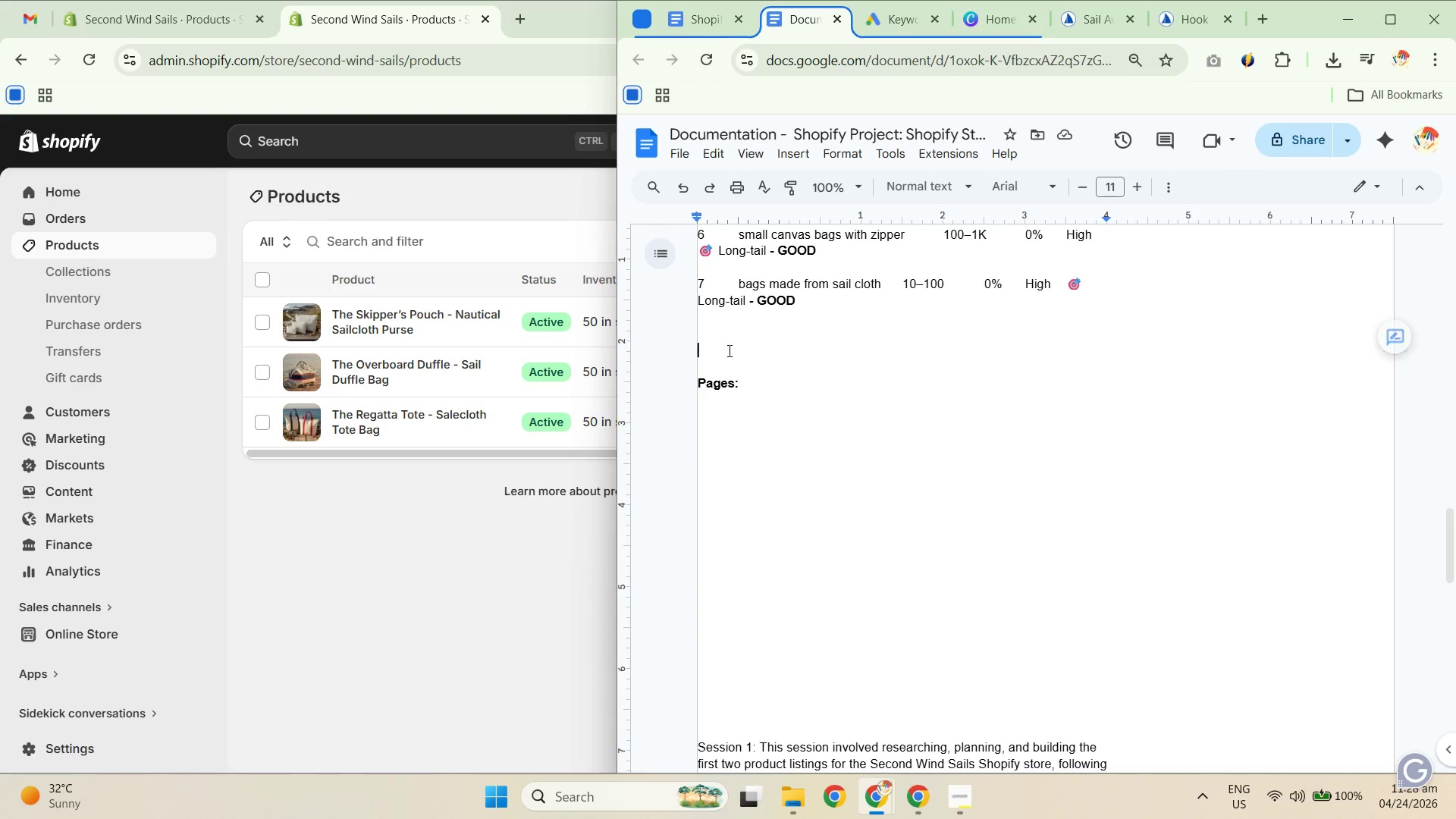 
key(Control+ControlLeft)
 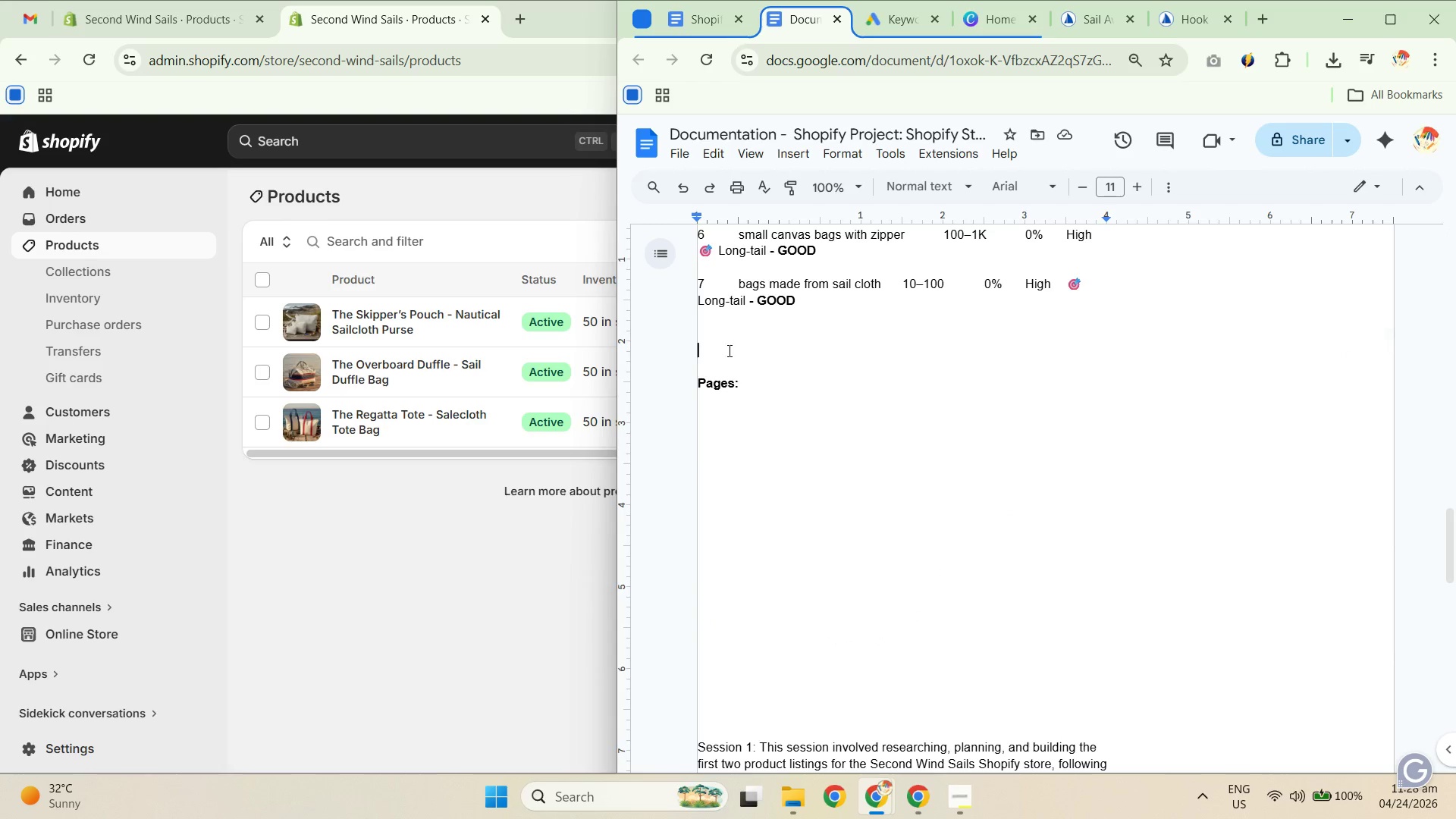 
key(Control+V)
 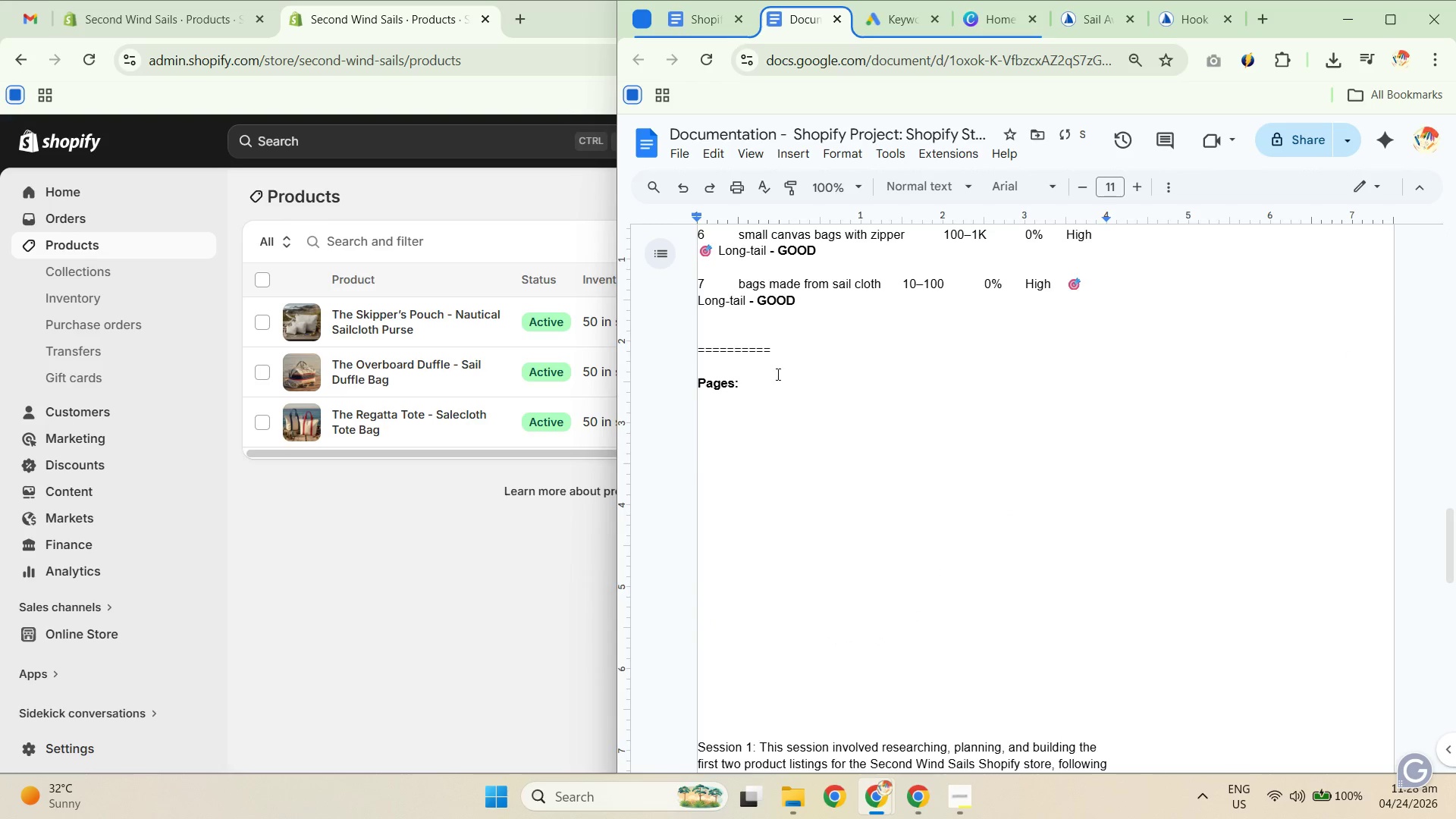 
double_click([781, 386])
 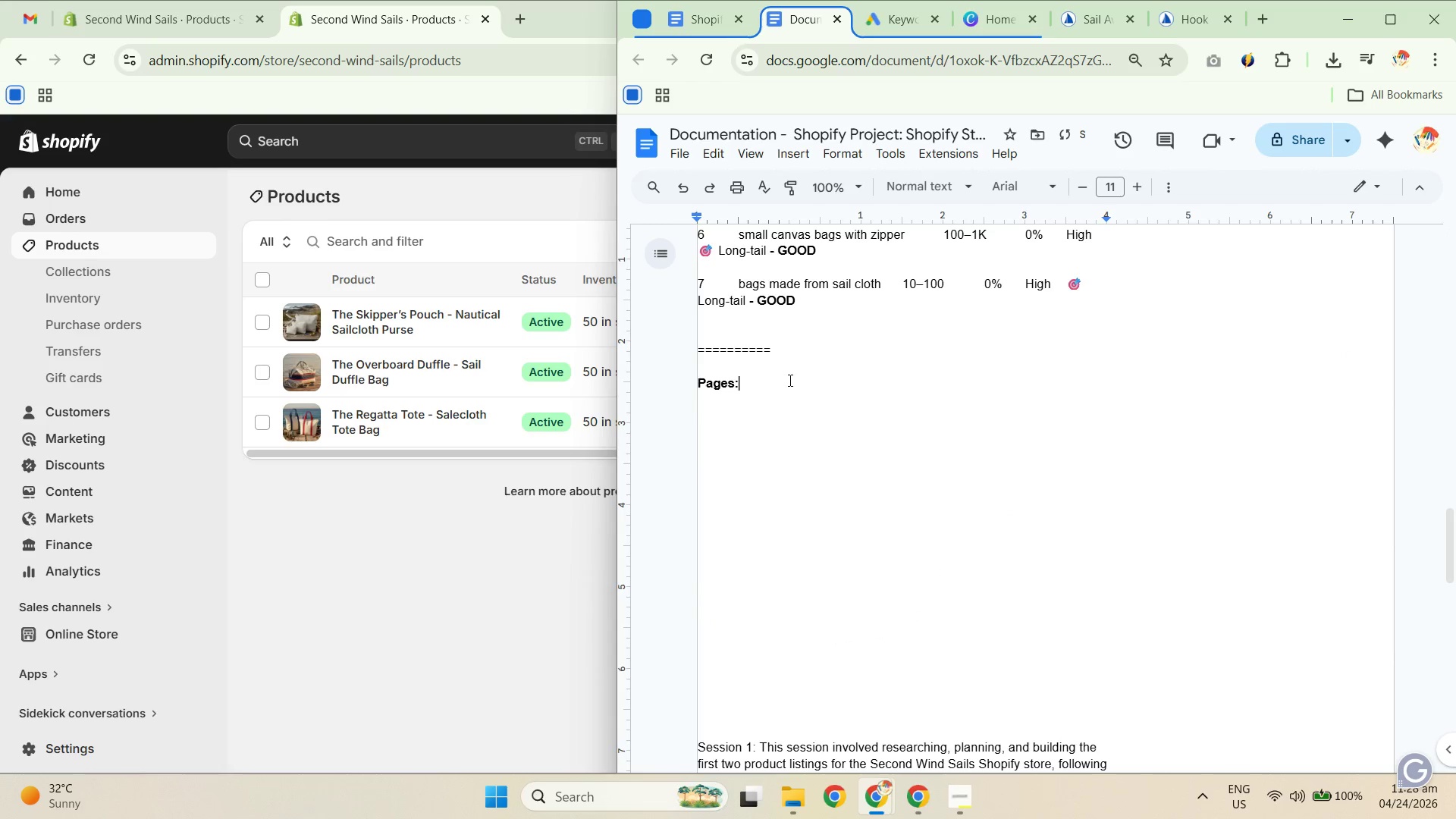 
key(NumpadEnter)
key(NumpadEnter)
type(ads)
key(NumpadEnter)
key(NumpadEnter)
key(Backspace)
key(Backspace)
key(Backspace)
key(Backspace)
key(Backspace)
 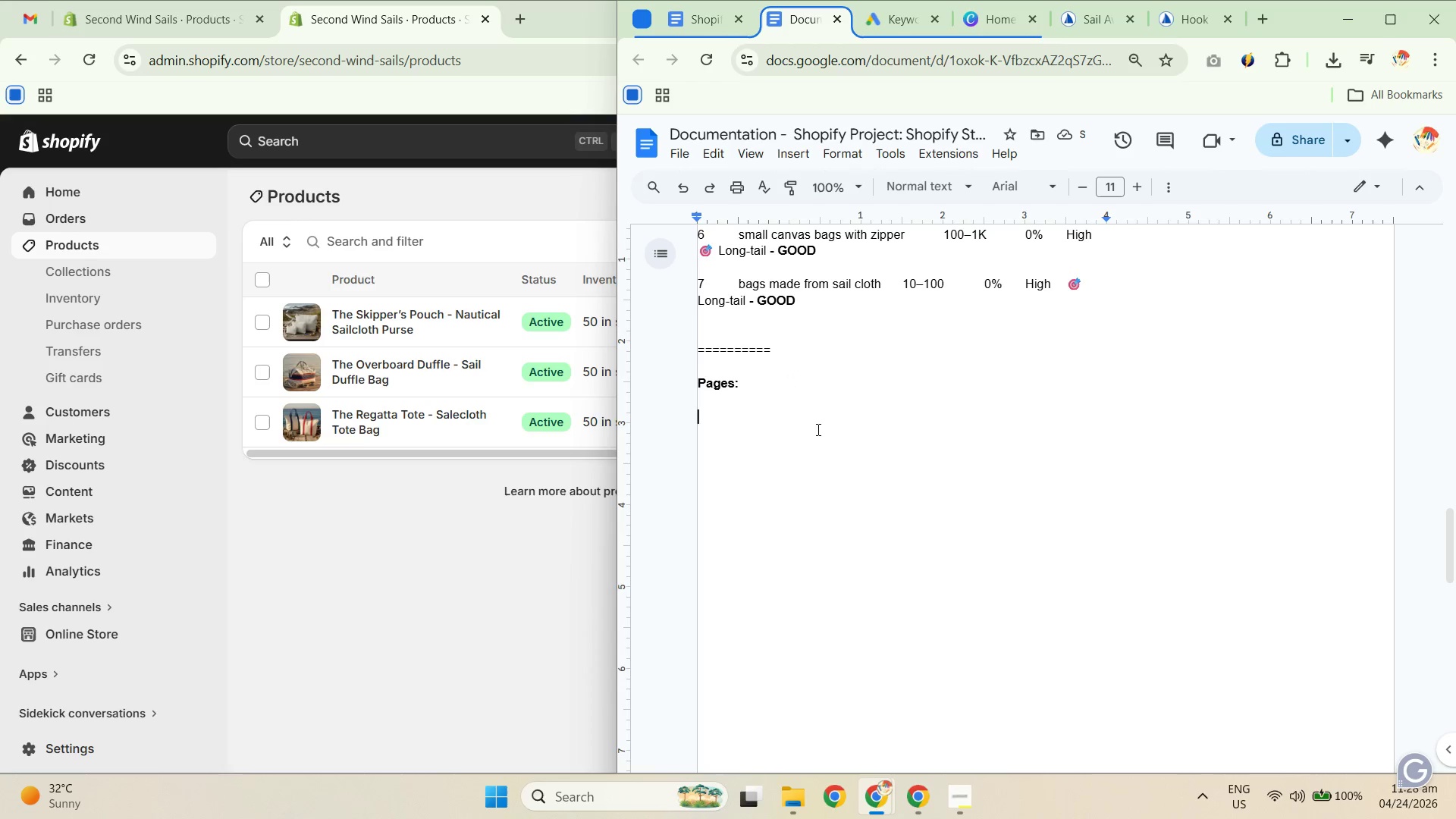 
left_click([59, 642])
 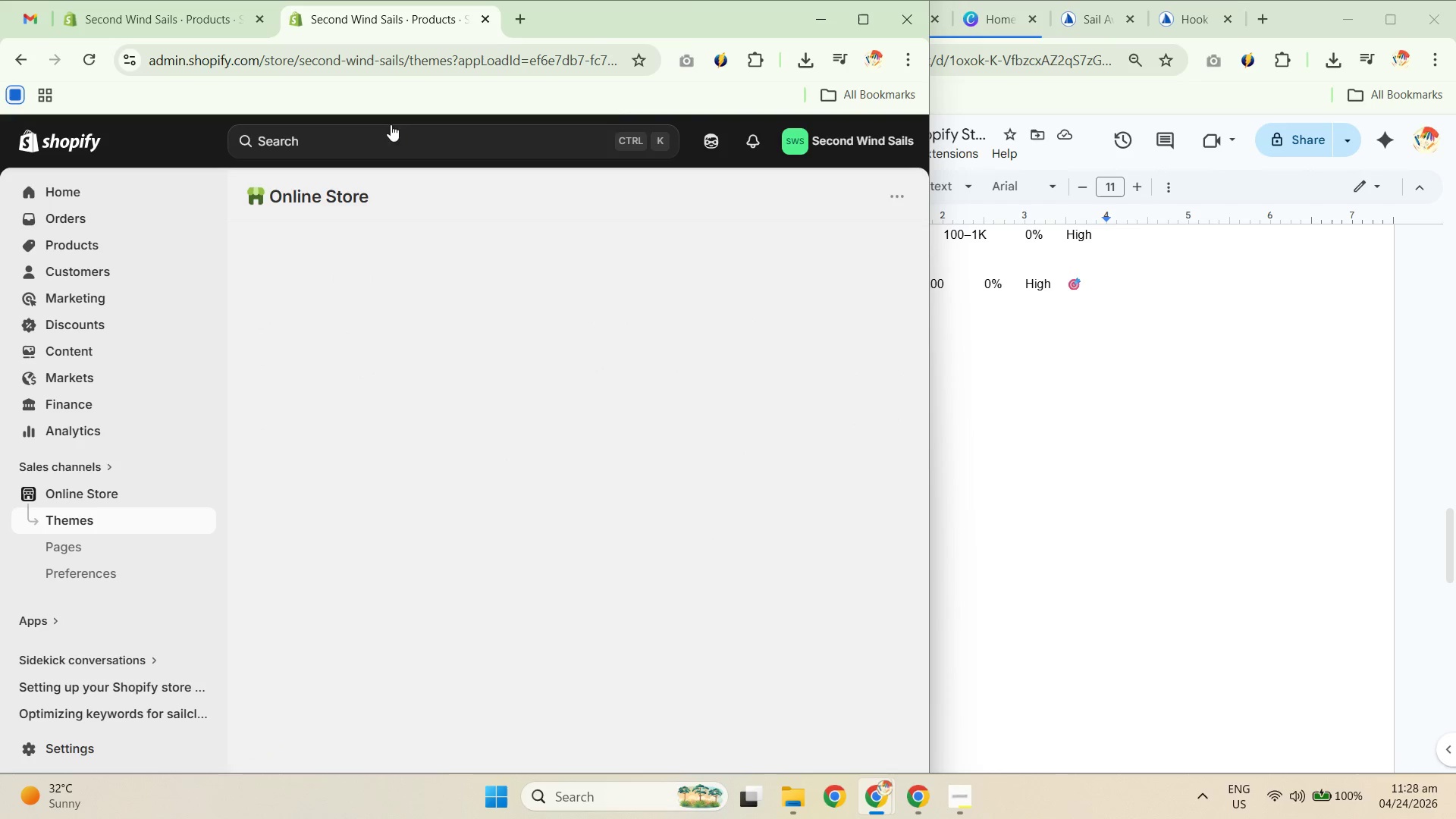 
left_click_drag(start_coordinate=[338, 24], to_coordinate=[176, 0])
 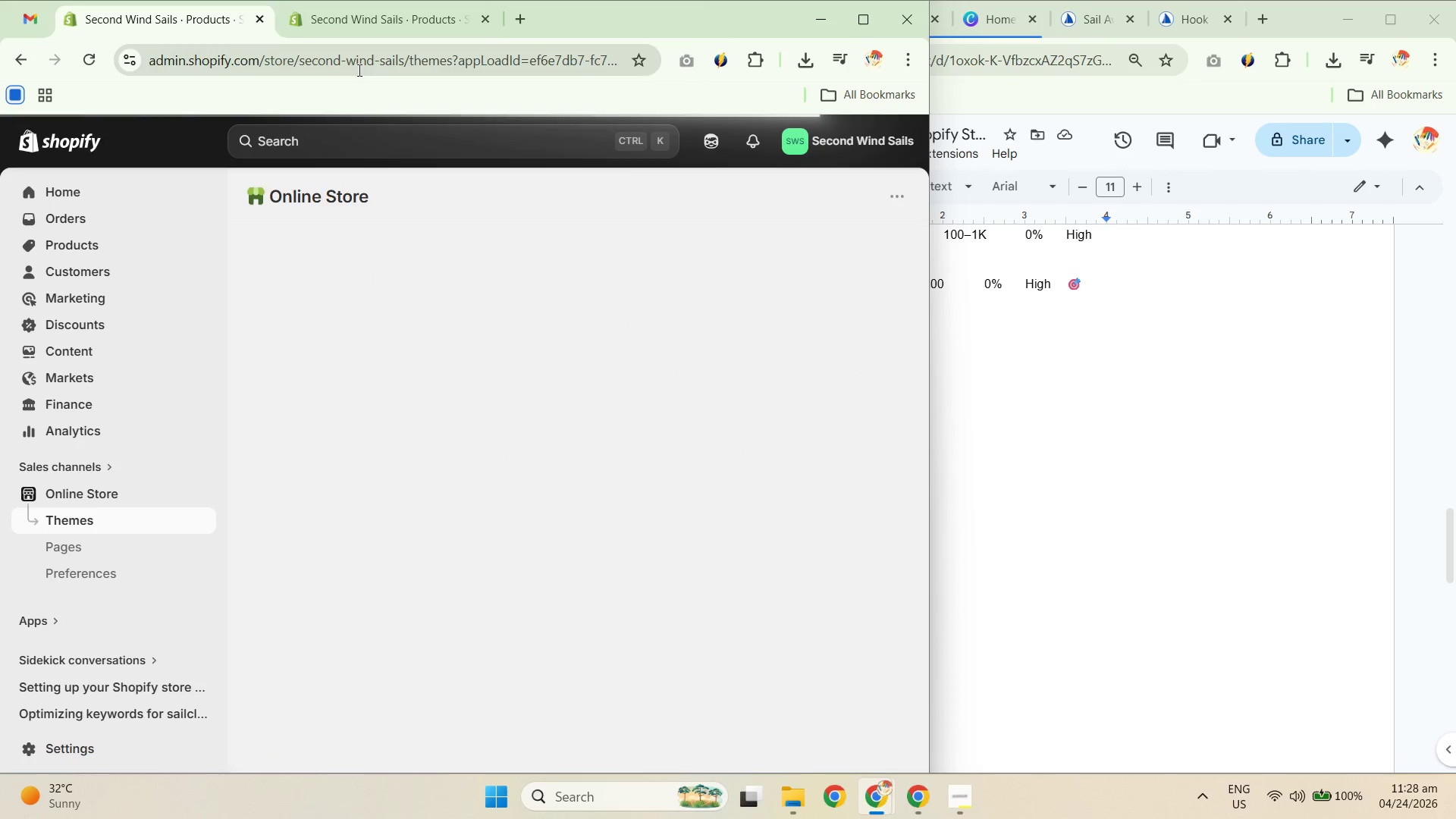 
scroll: coordinate [367, 425], scroll_direction: down, amount: 2.0
 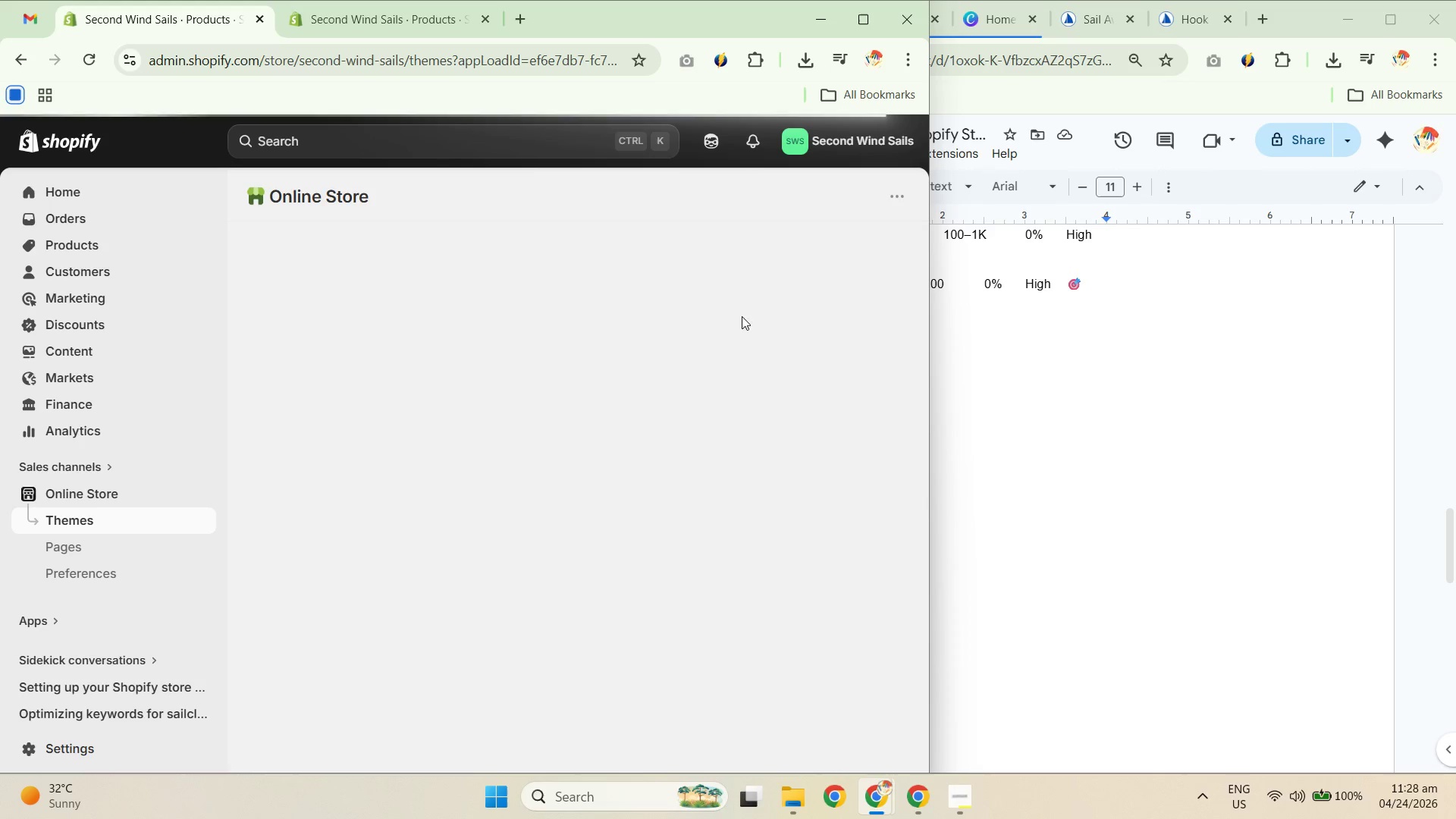 
wait(6.05)
 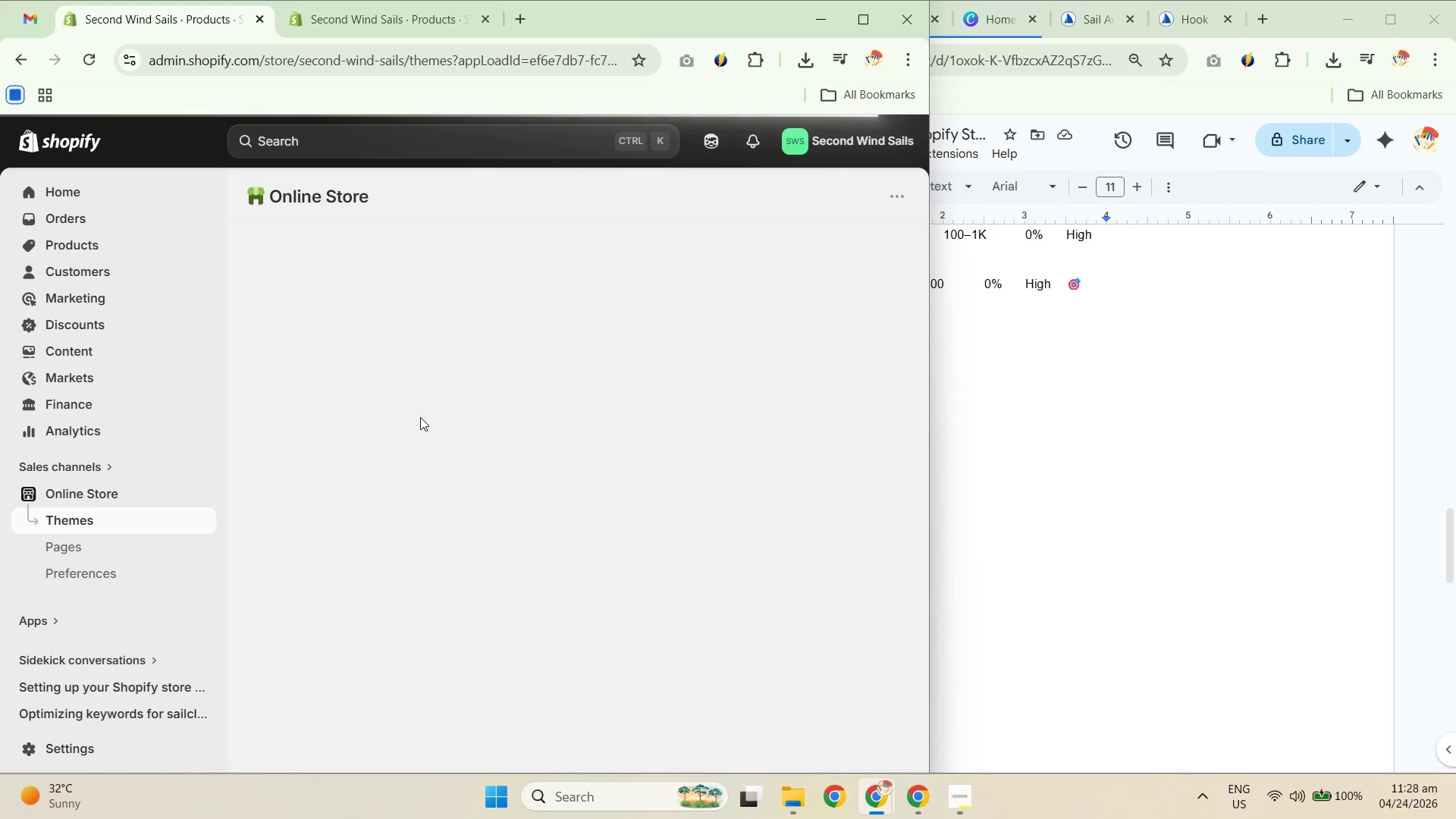 
left_click_drag(start_coordinate=[930, 232], to_coordinate=[1231, 262])
 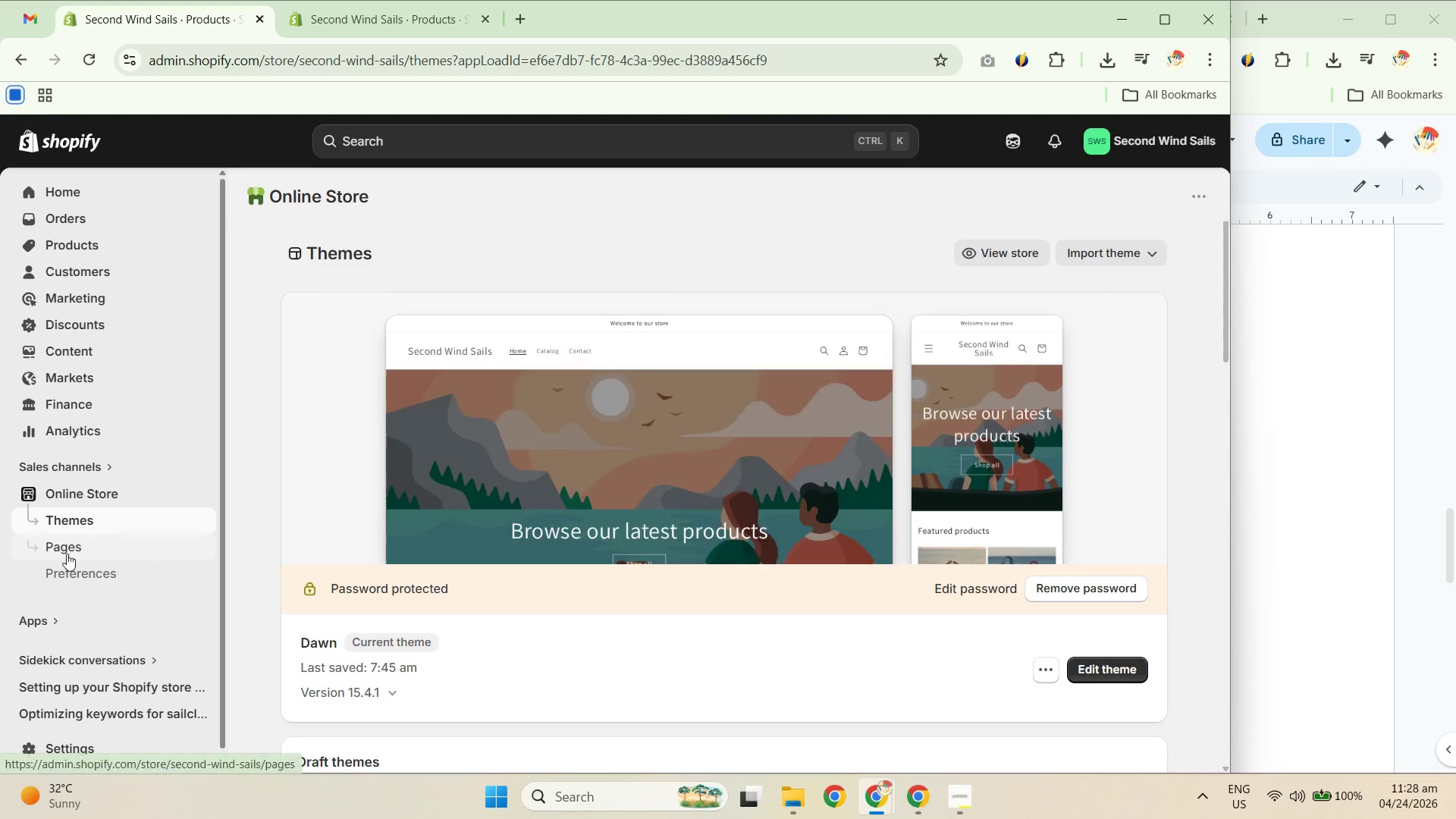 
mouse_move([315, 101])
 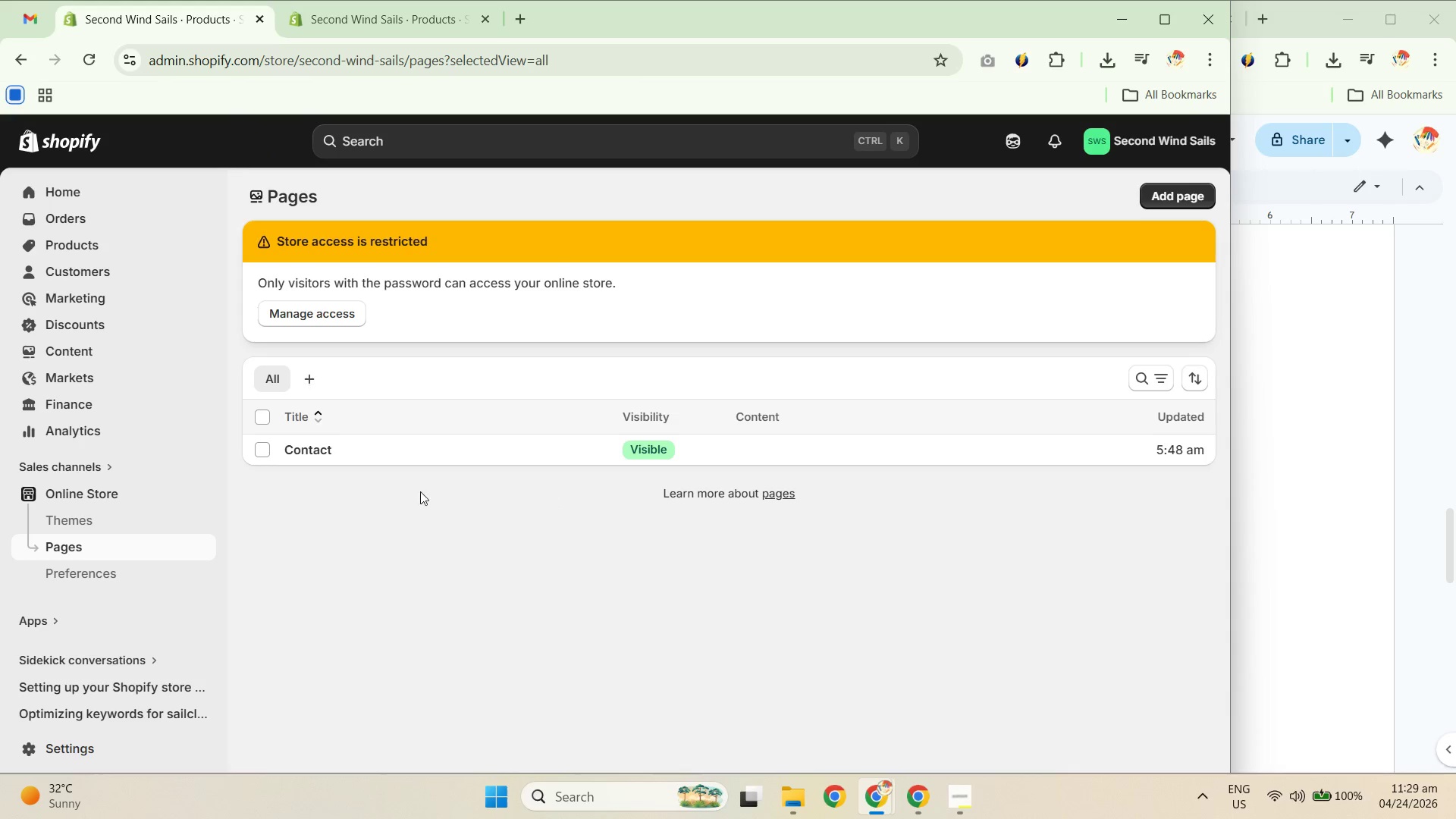 
wait(7.85)
 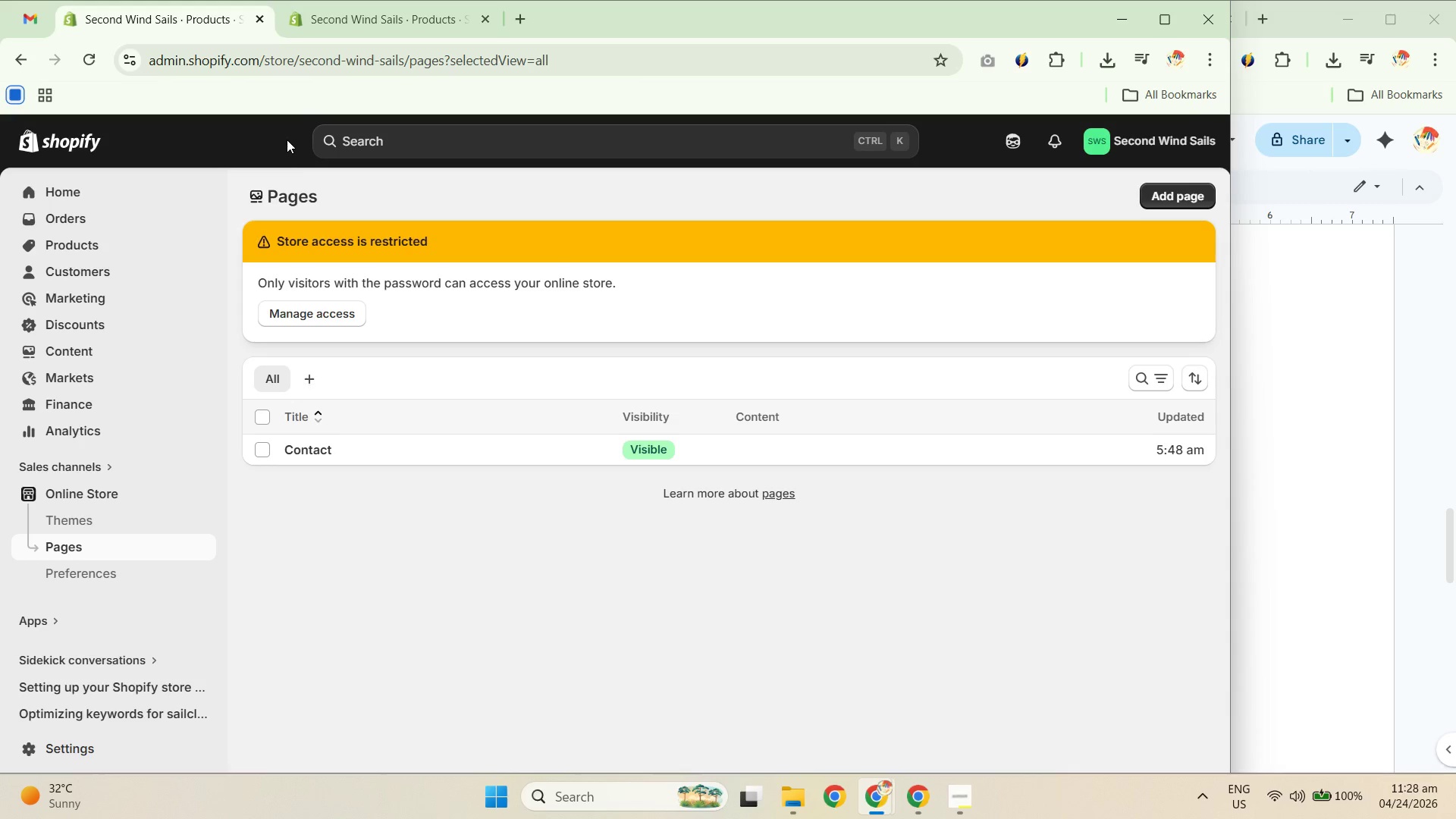 
left_click([197, 497])
 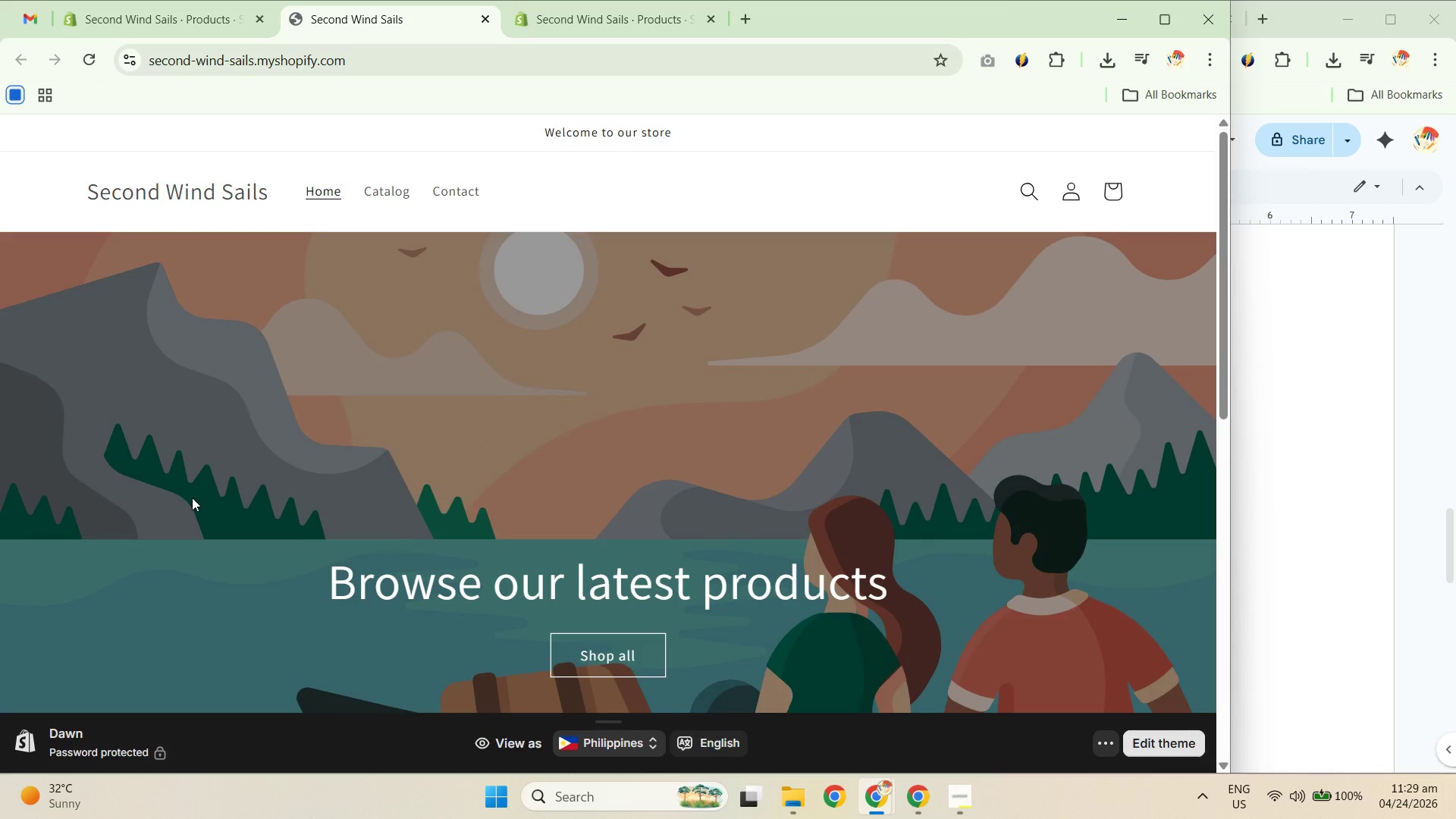 
wait(6.92)
 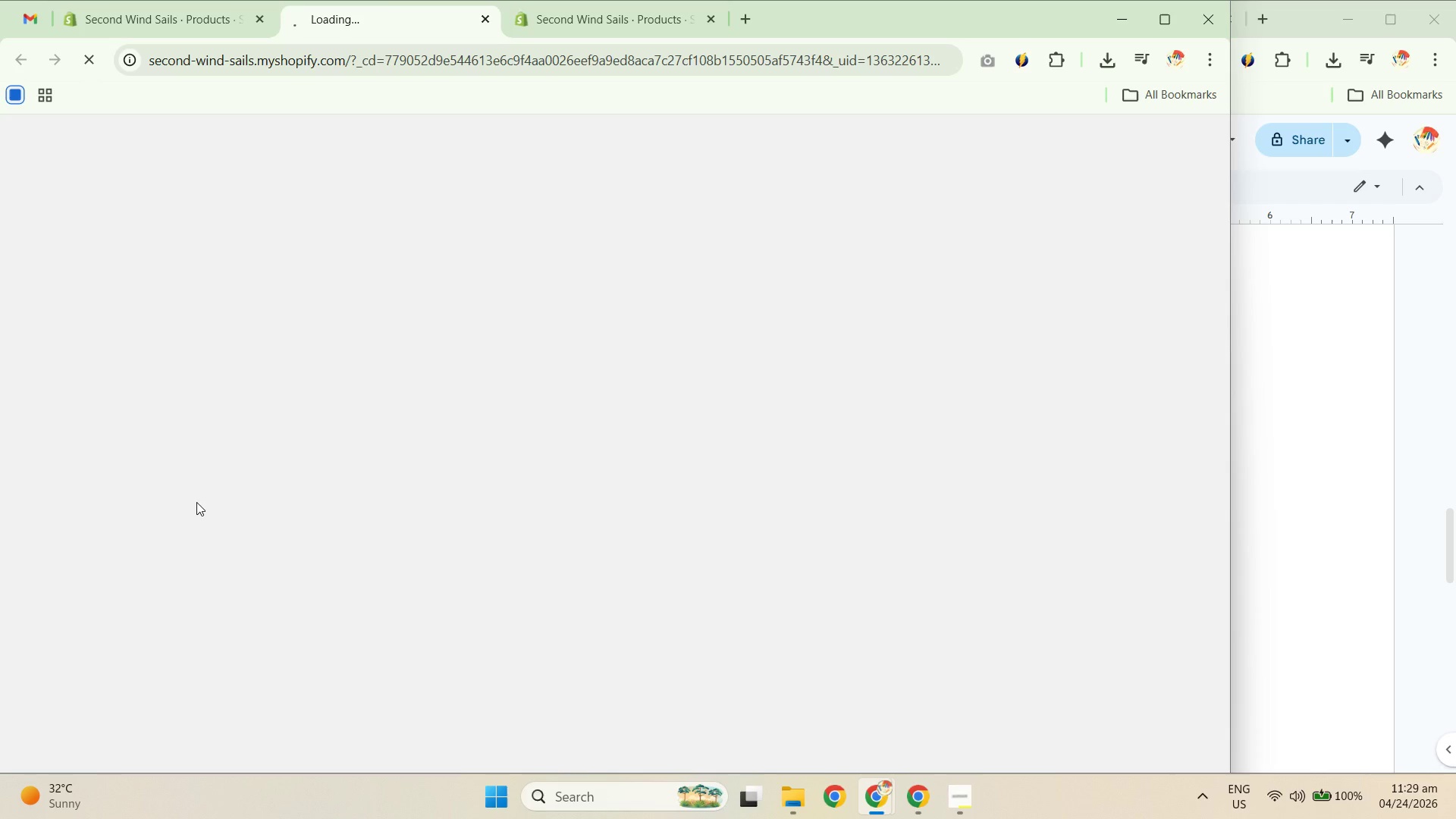 
left_click([184, 20])
 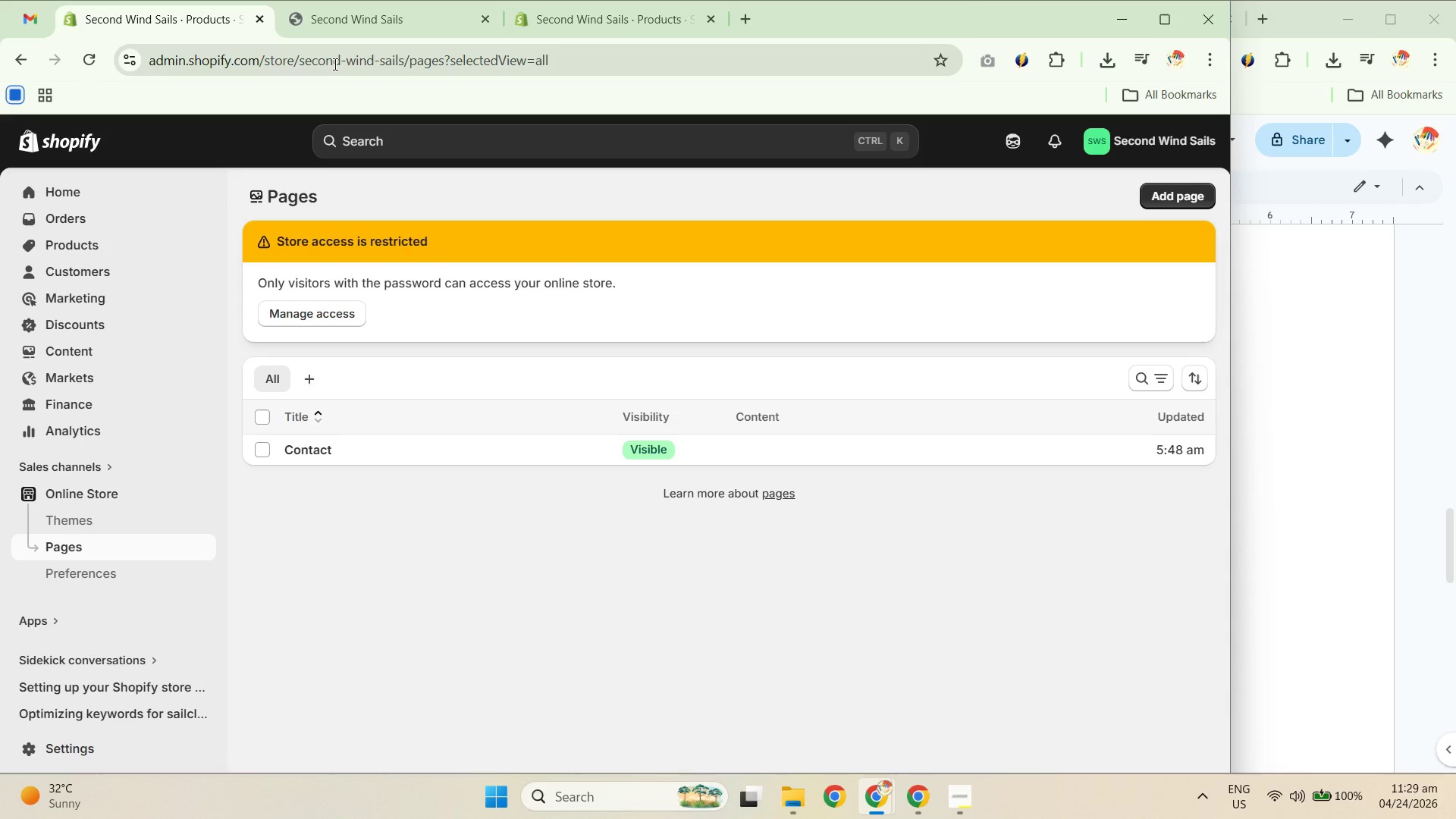 
left_click([1166, 195])
 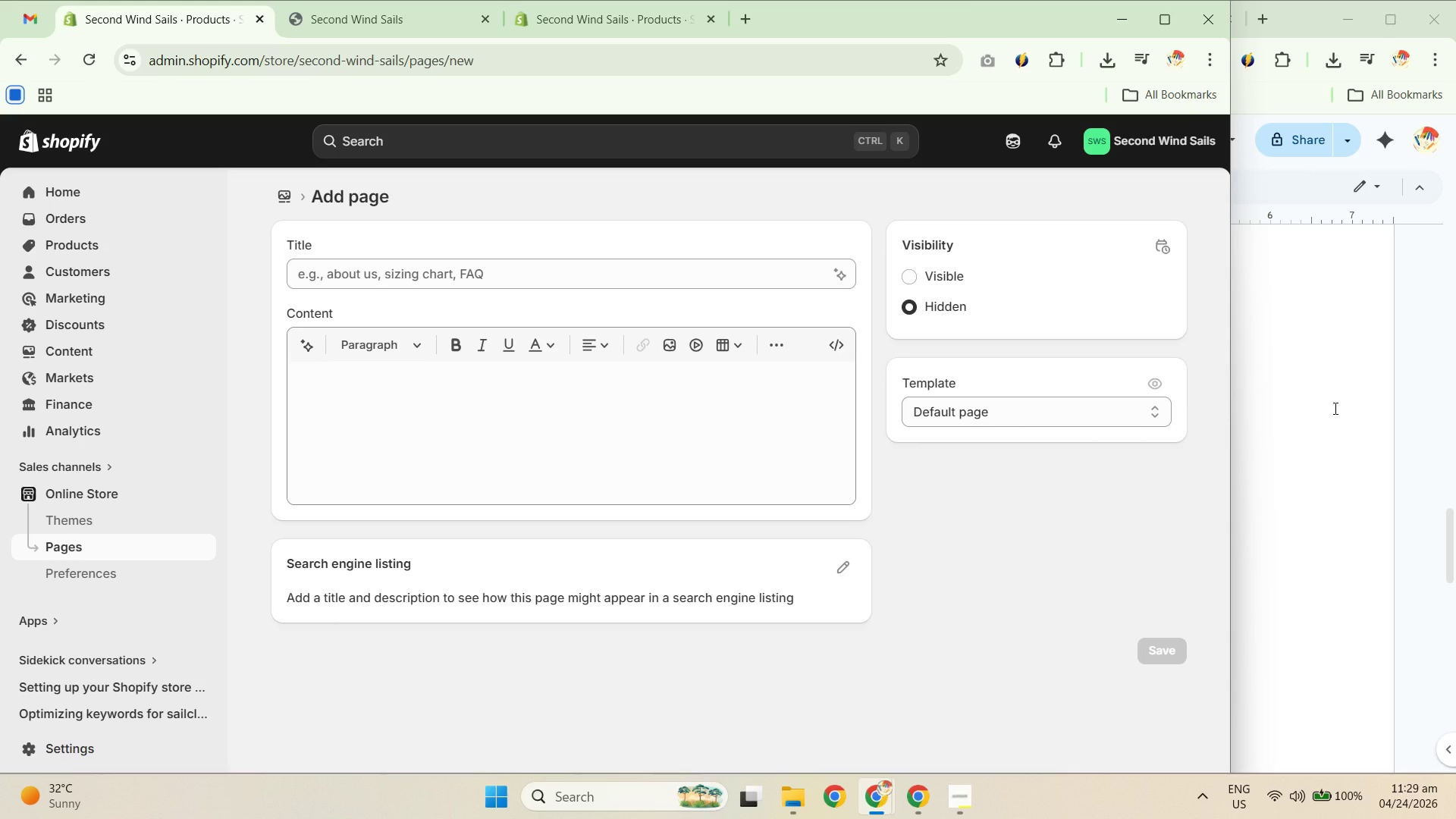 
wait(6.59)
 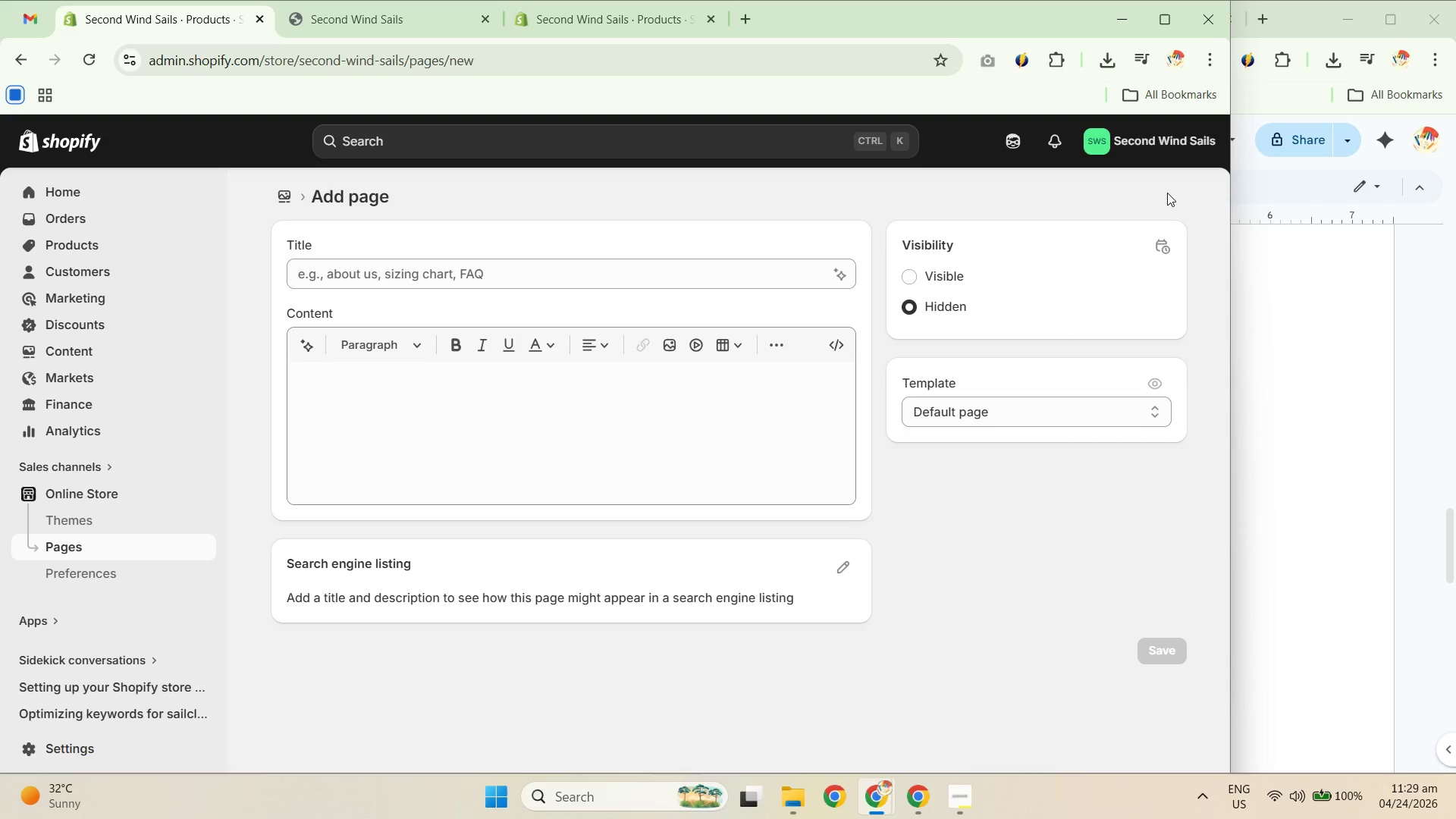 
left_click_drag(start_coordinate=[531, 251], to_coordinate=[522, 251])
 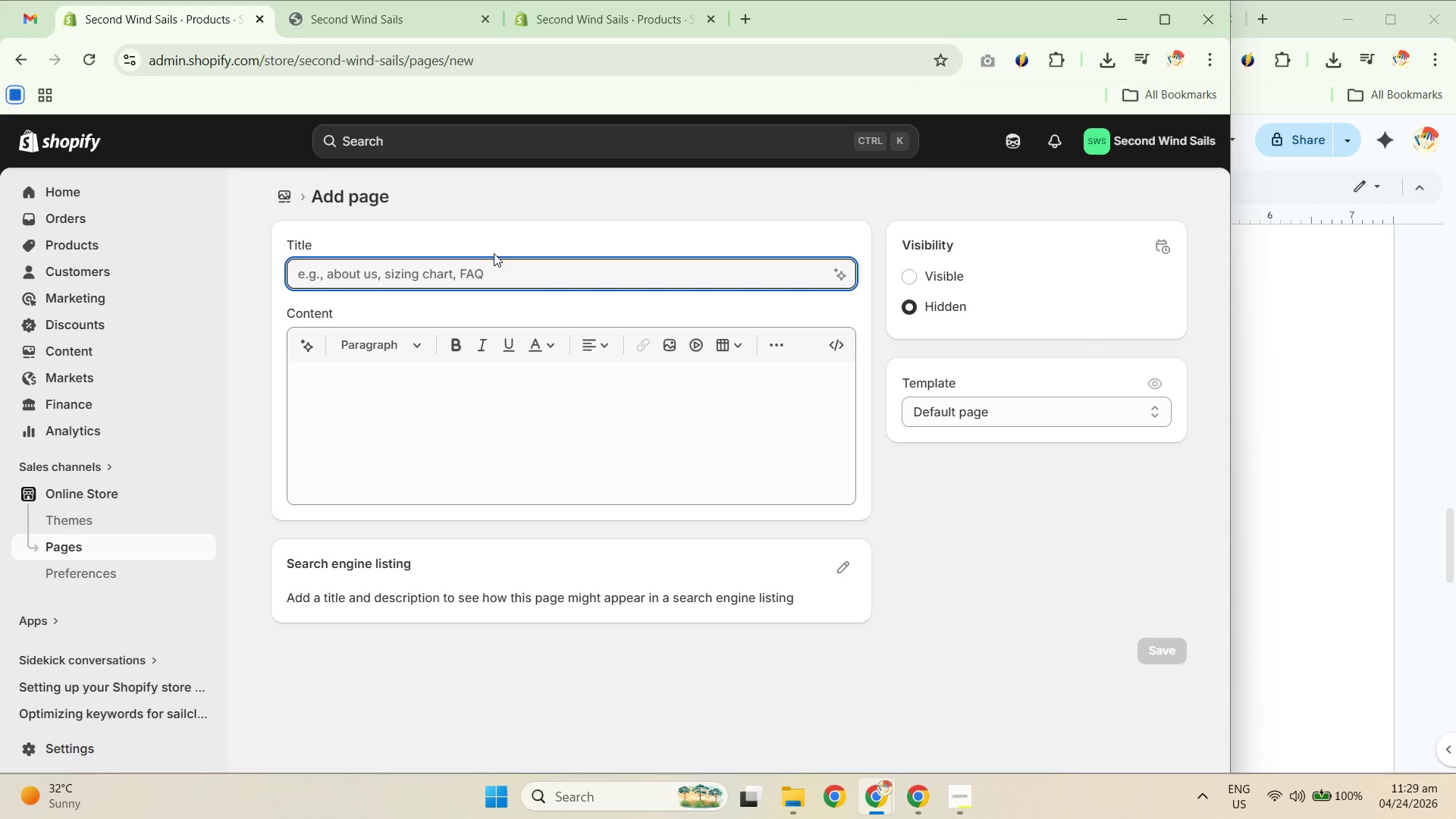 
double_click([494, 253])
 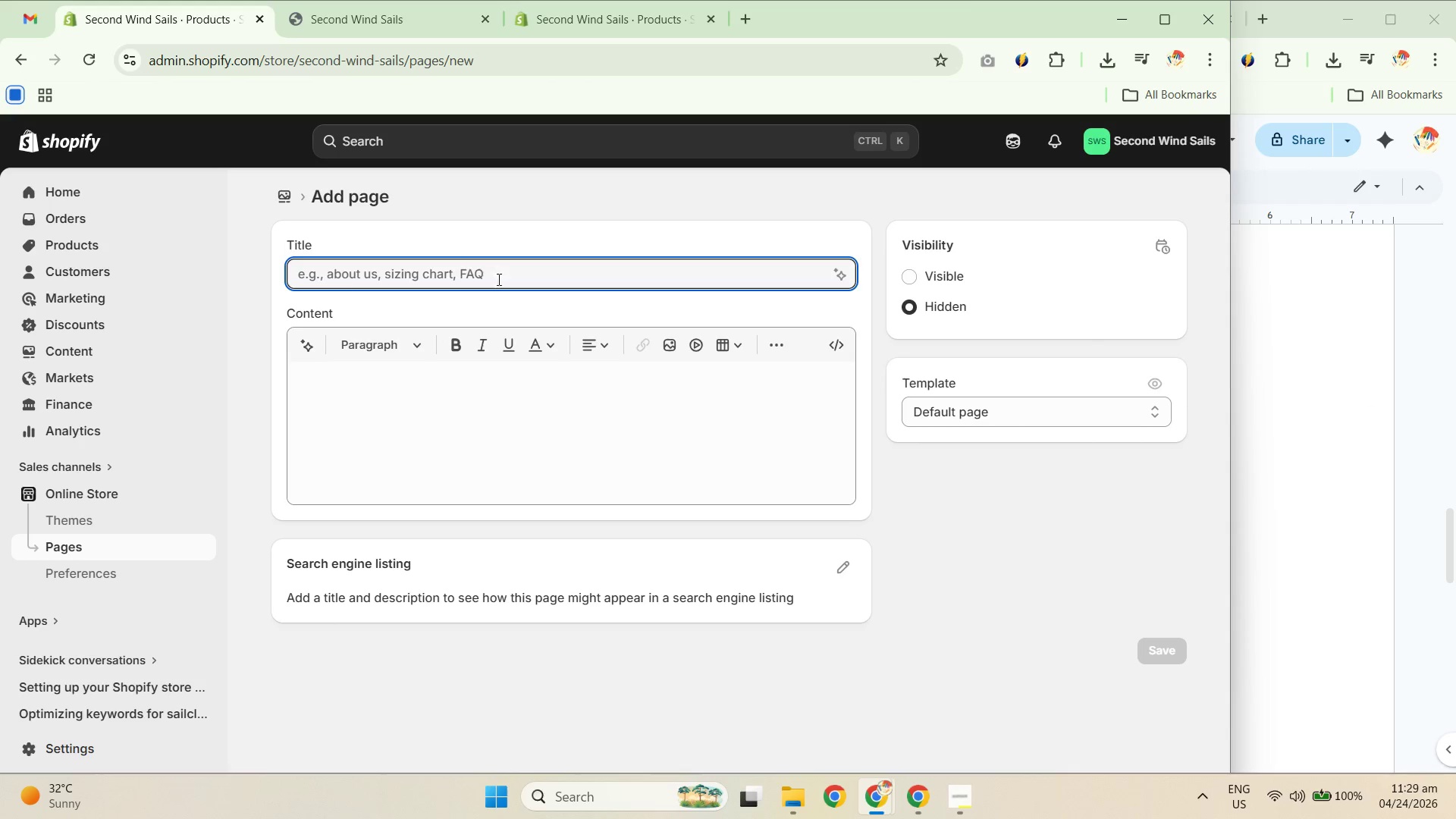 
left_click([500, 283])
 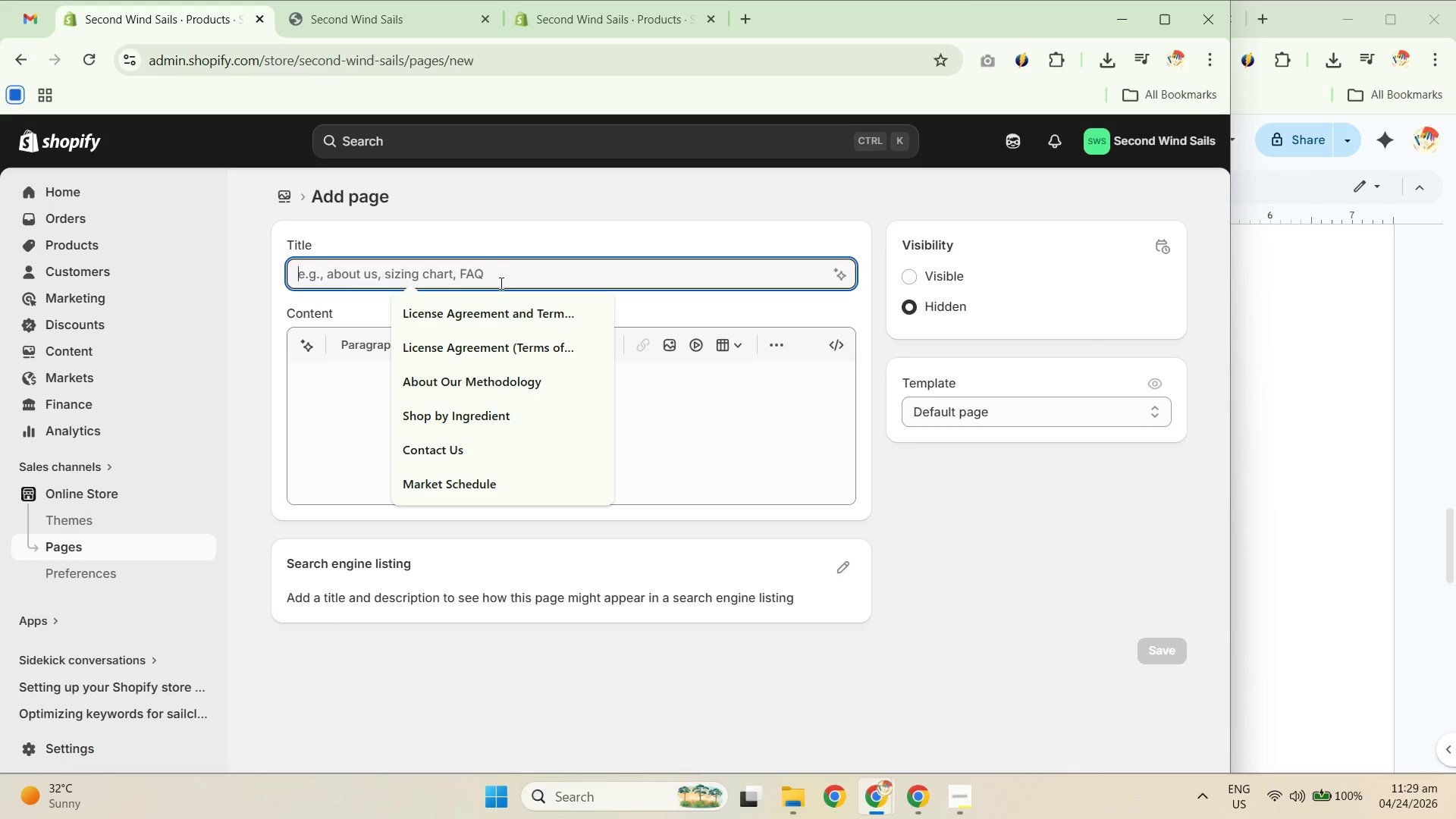 
type(About Our PRoce)
key(Backspace)
key(Backspace)
key(Backspace)
key(Backspace)
type(roe)
key(Backspace)
type(cess)
 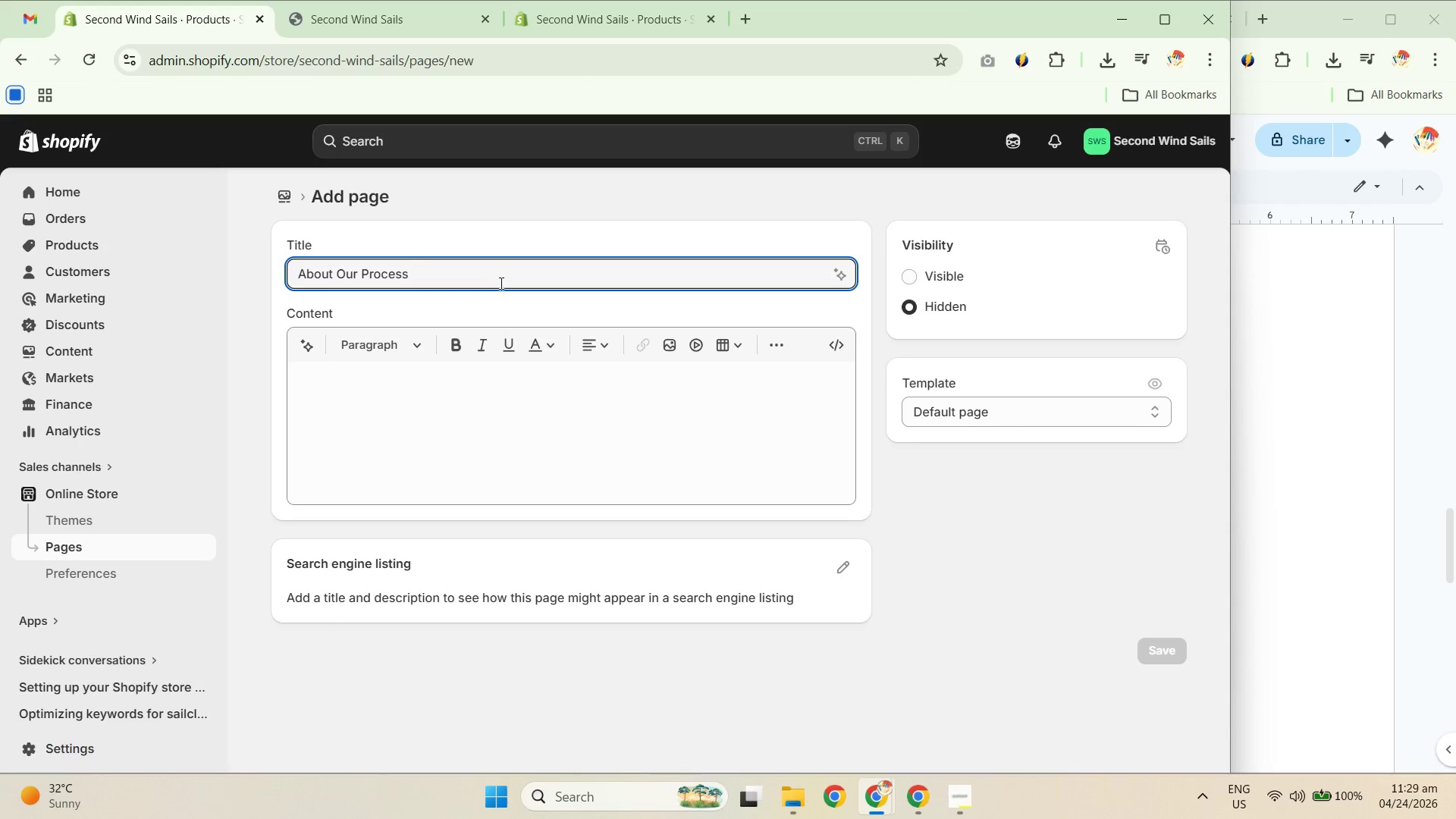 
left_click_drag(start_coordinate=[458, 422], to_coordinate=[451, 413])
 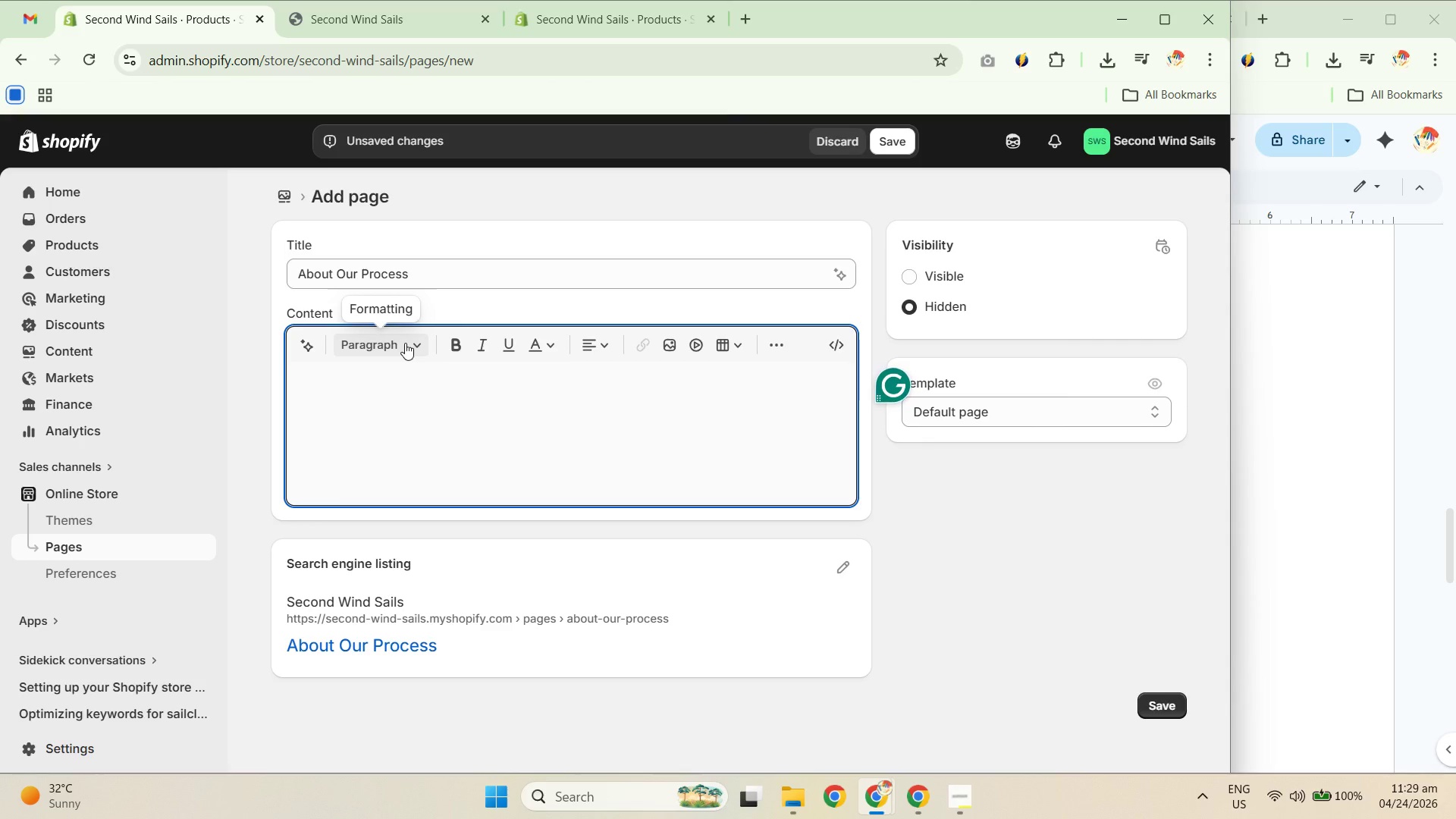 
left_click_drag(start_coordinate=[397, 343], to_coordinate=[394, 347])
 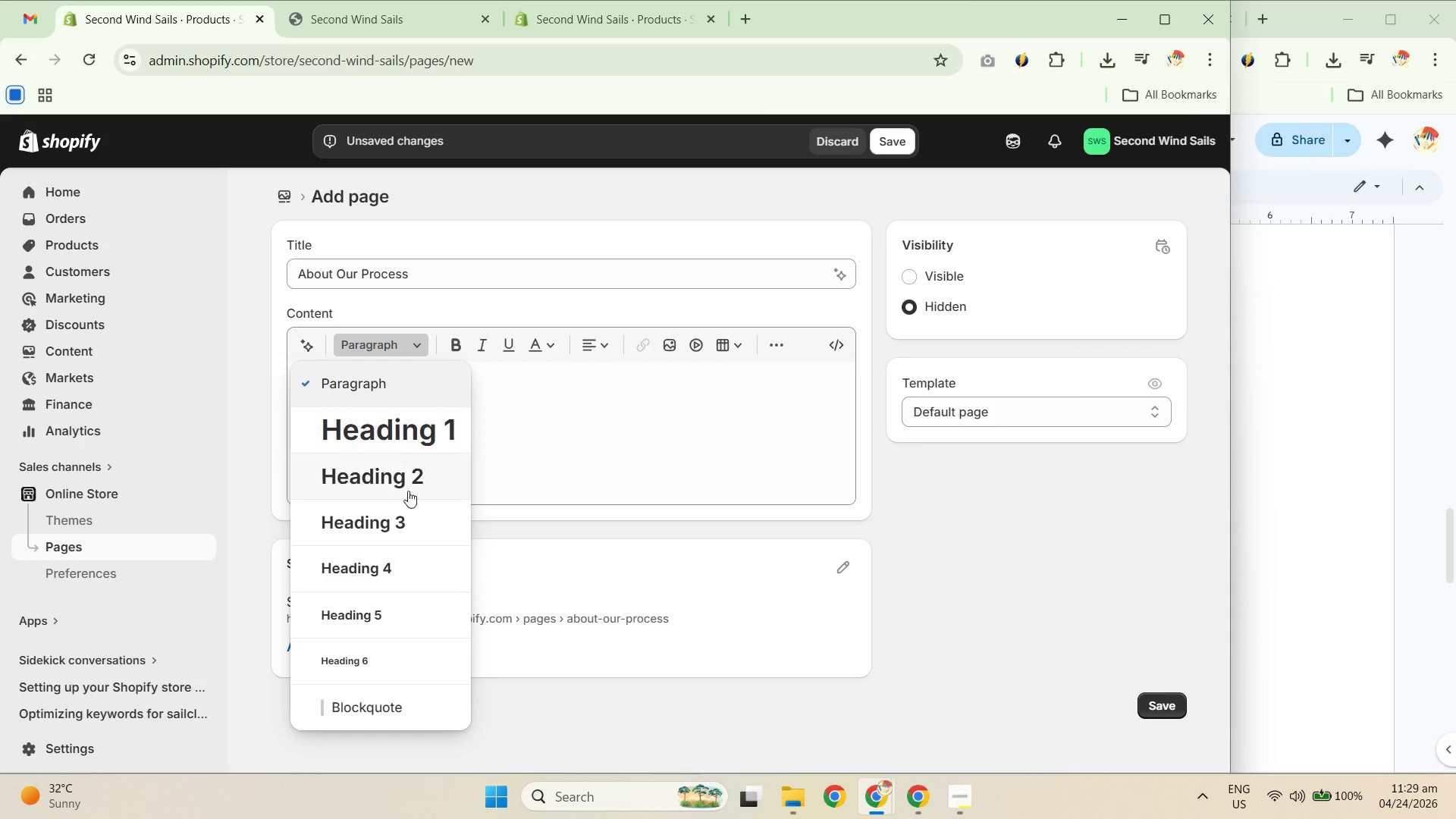 
left_click([413, 536])
 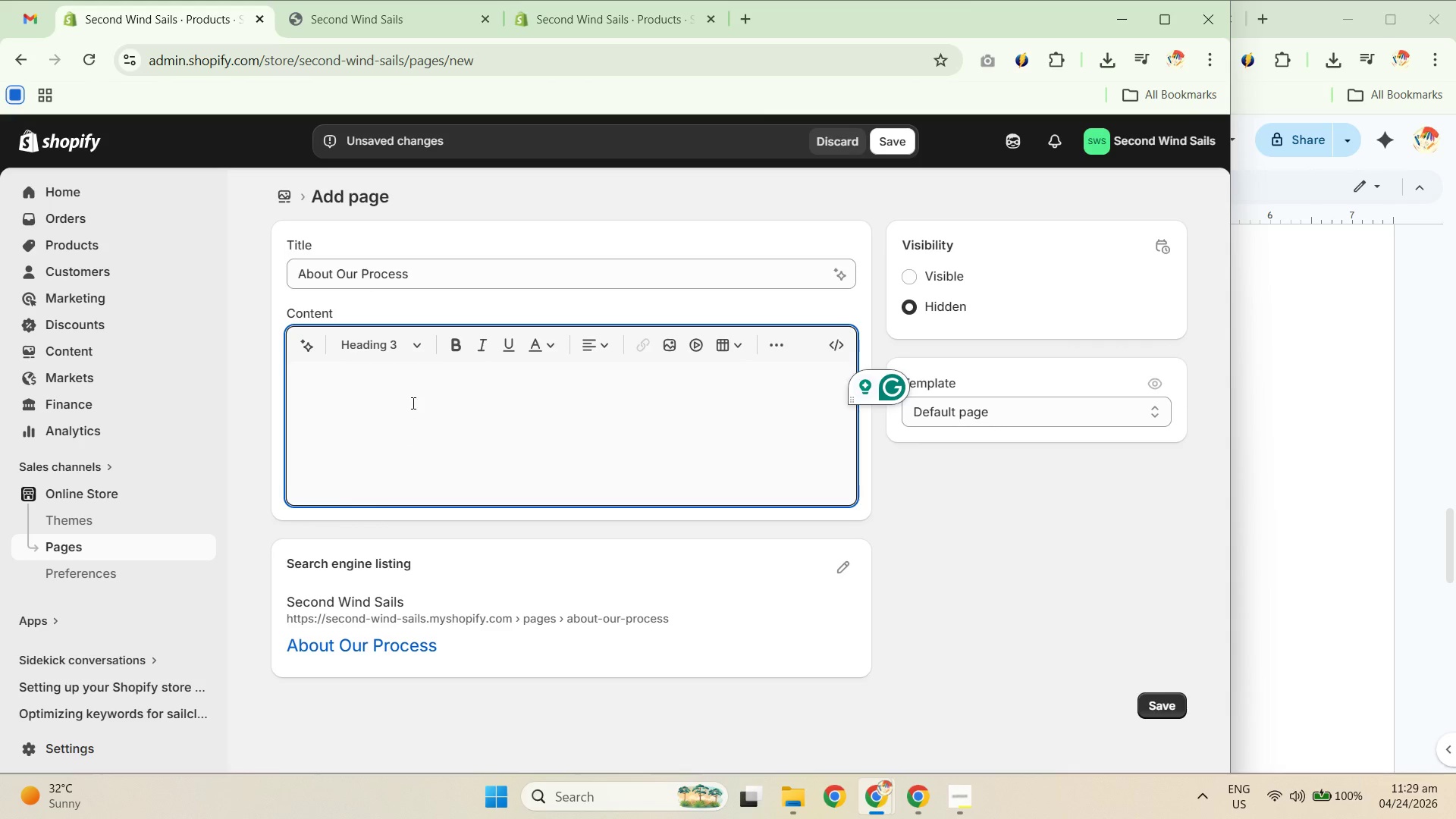 
wait(11.03)
 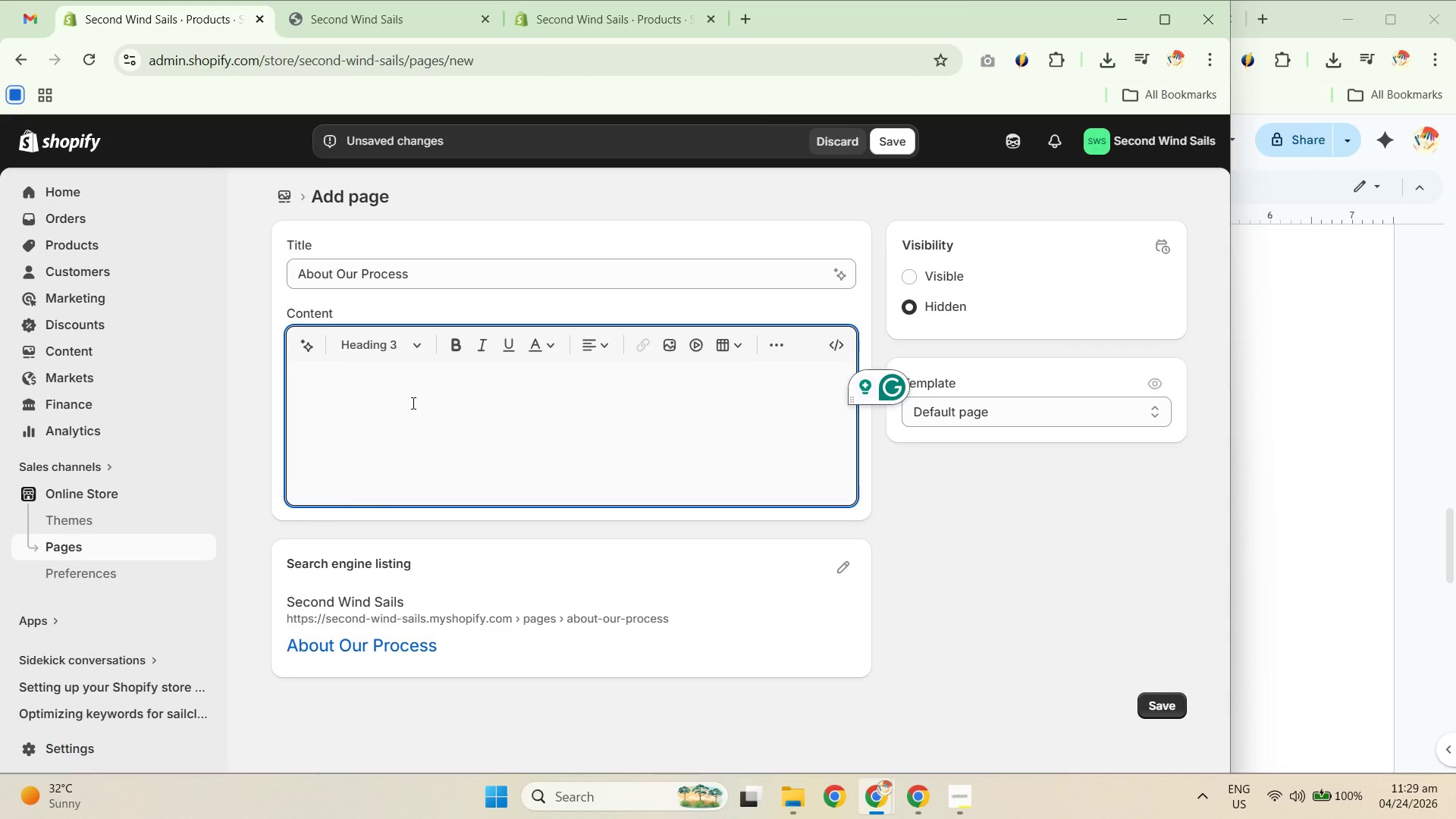 
left_click([550, 195])
 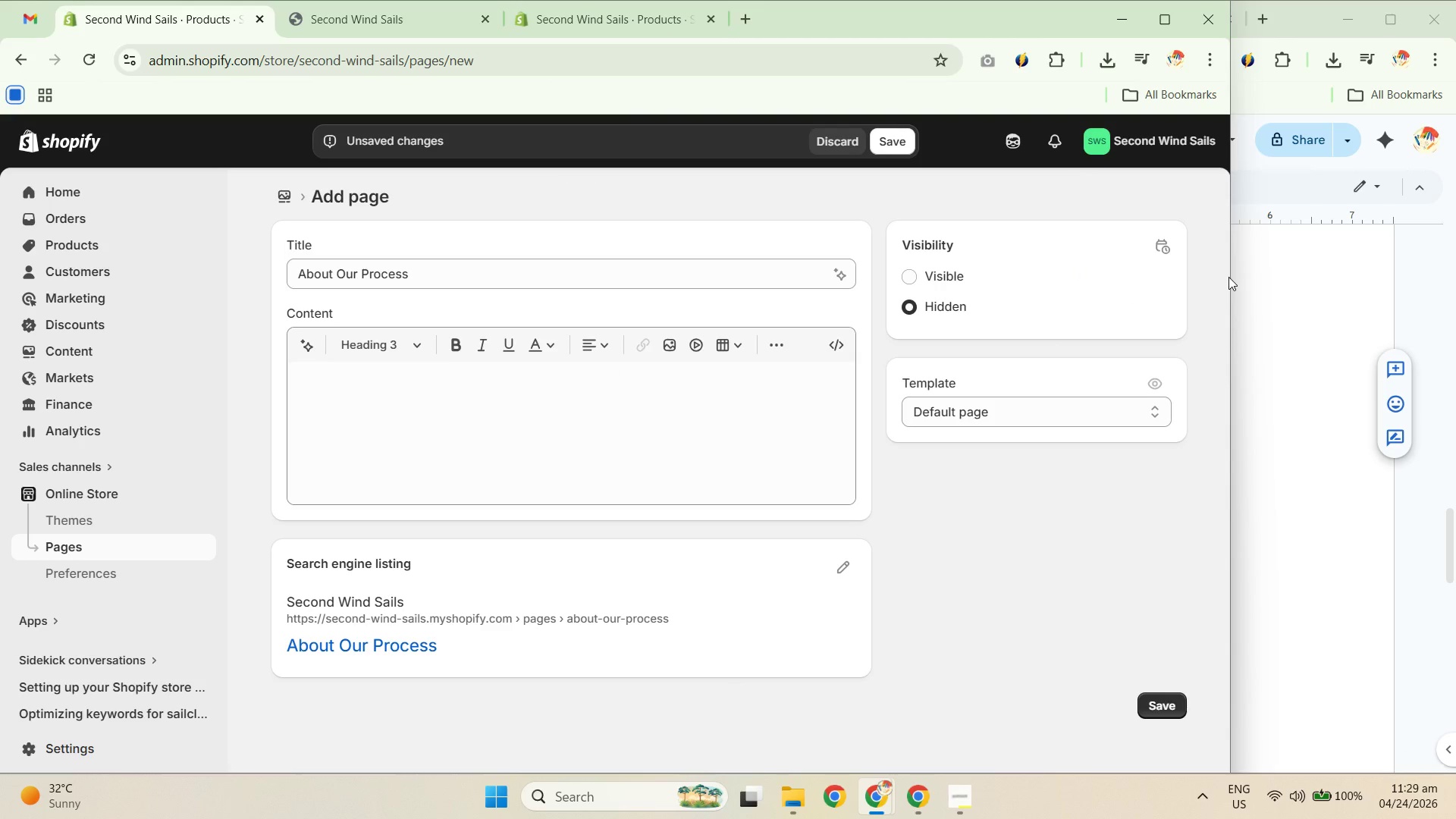 
left_click_drag(start_coordinate=[1232, 278], to_coordinate=[821, 348])
 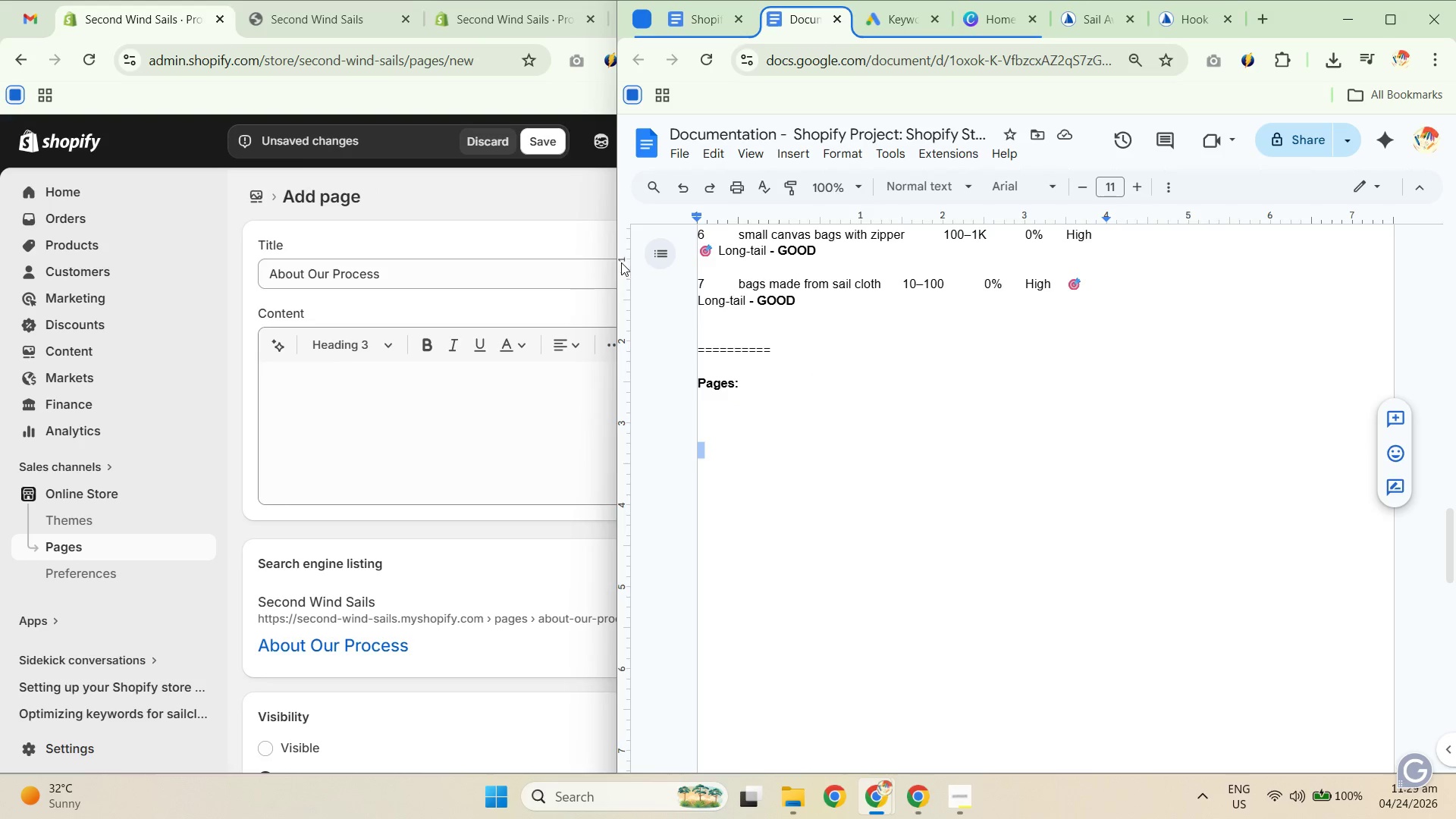 
left_click_drag(start_coordinate=[612, 257], to_coordinate=[828, 327])